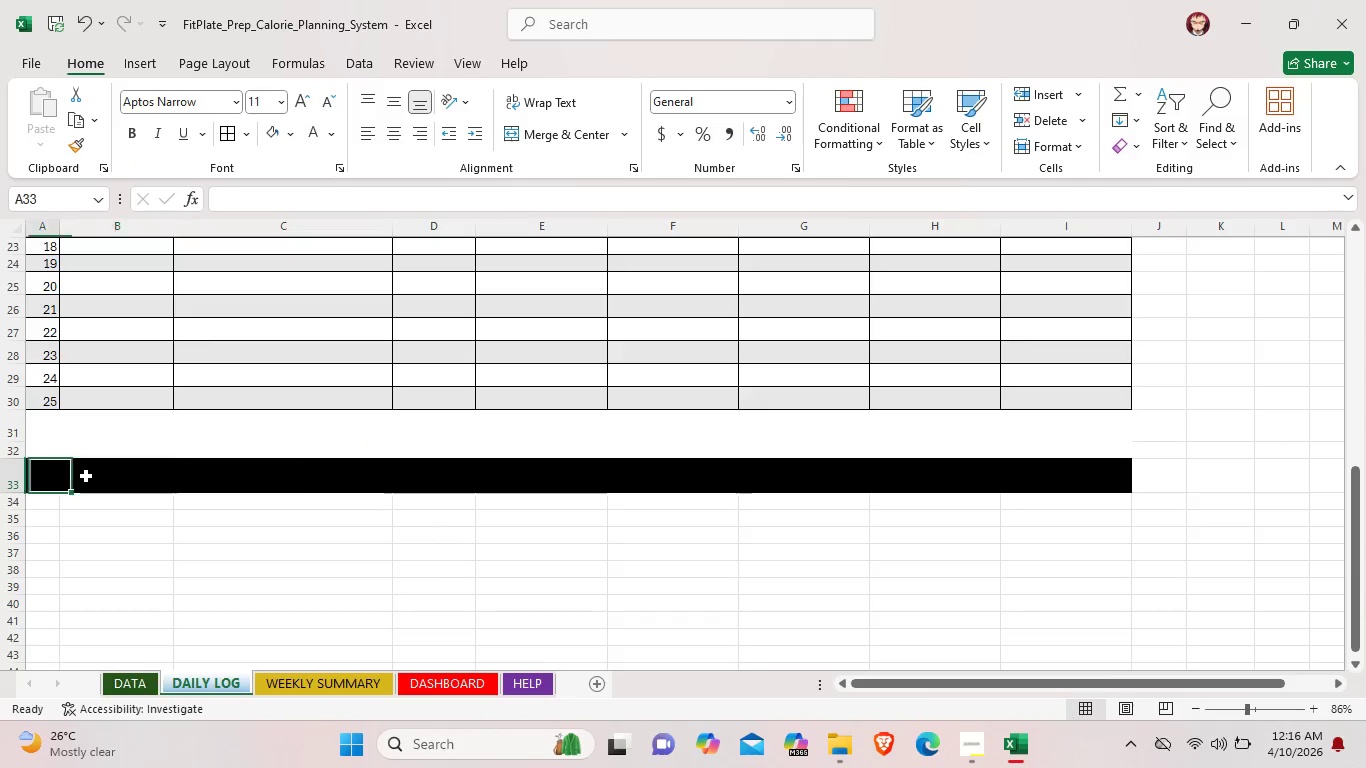 
left_click_drag(start_coordinate=[48, 473], to_coordinate=[1098, 488])
 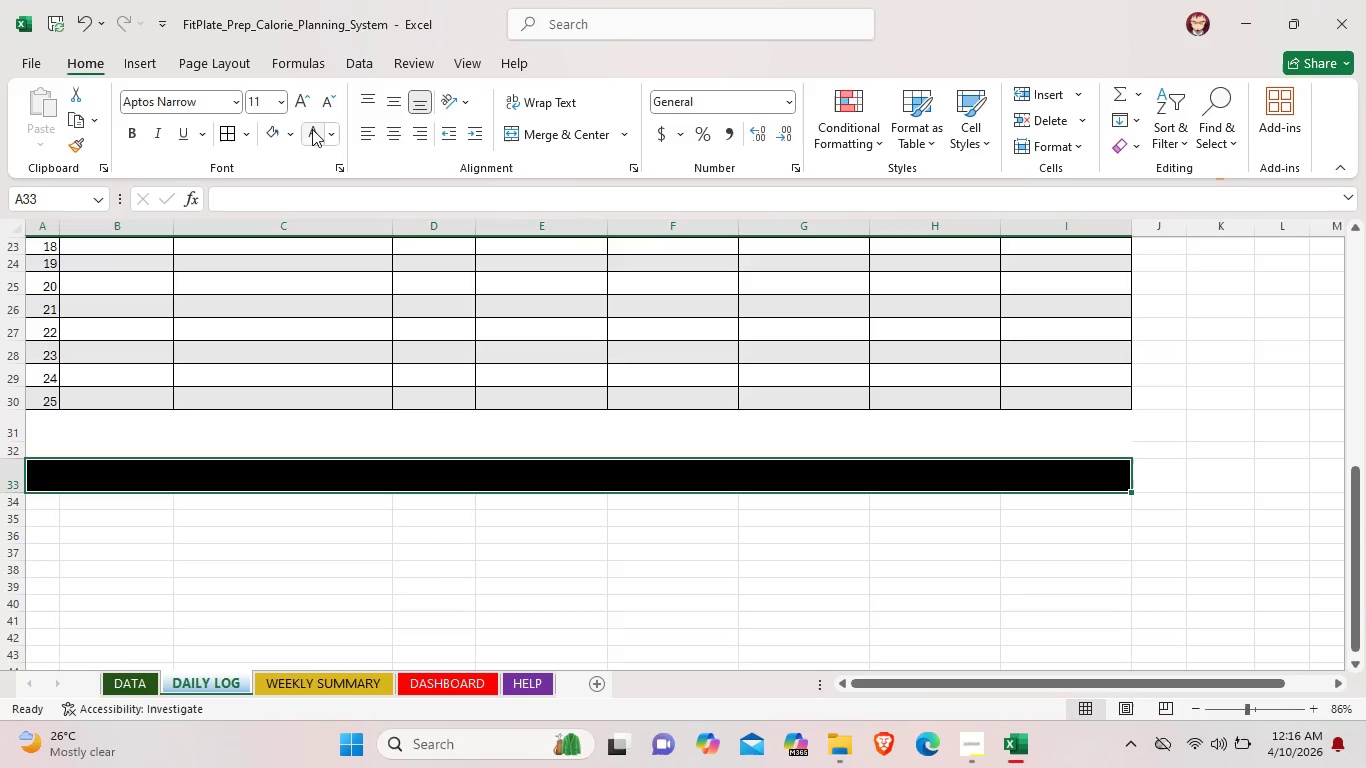 
left_click([312, 129])
 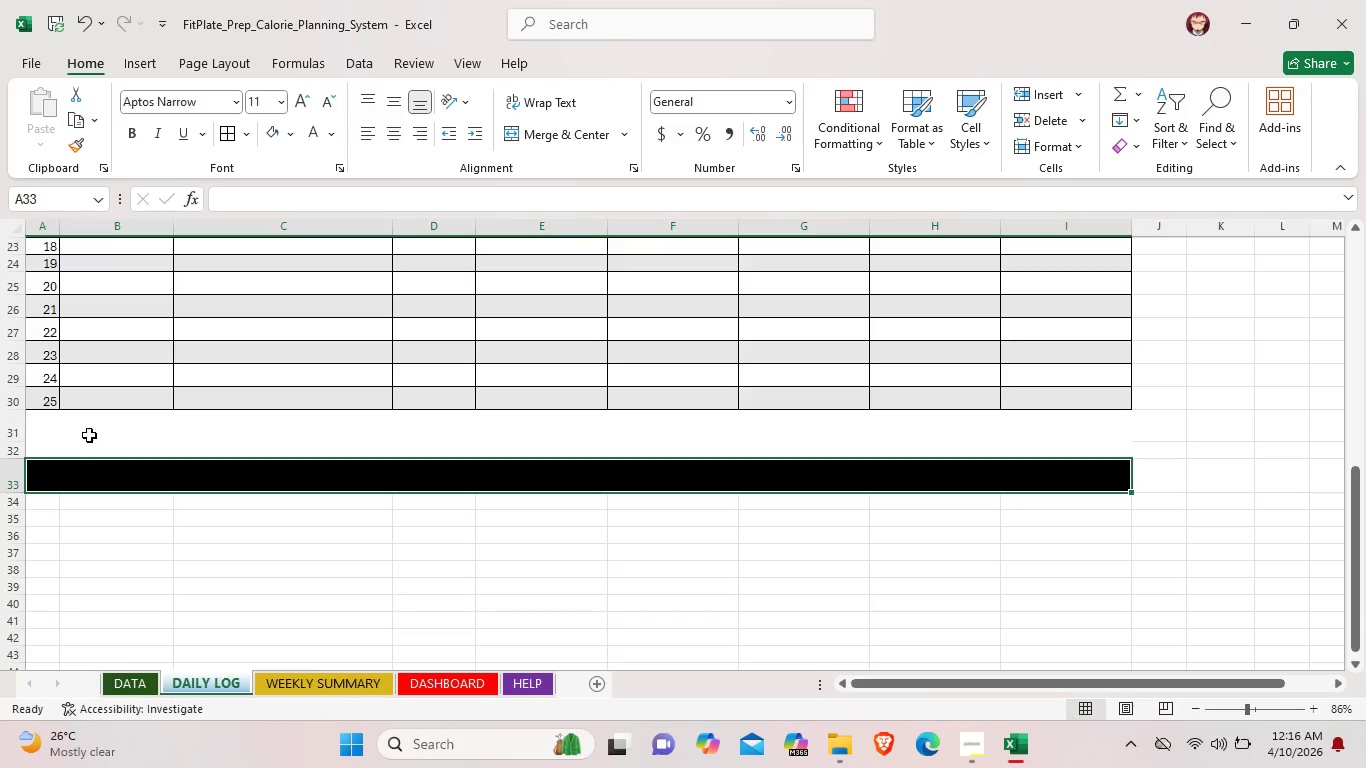 
left_click([90, 435])
 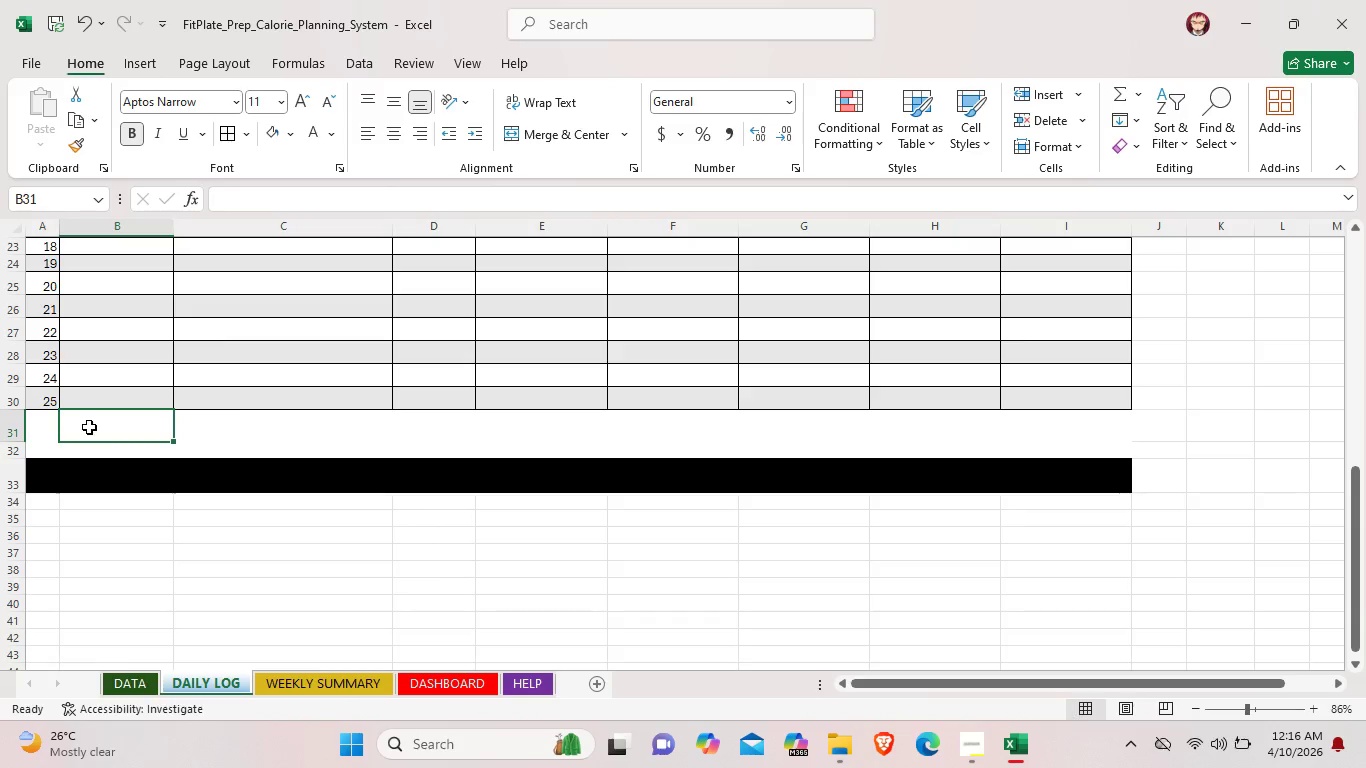 
left_click([89, 427])
 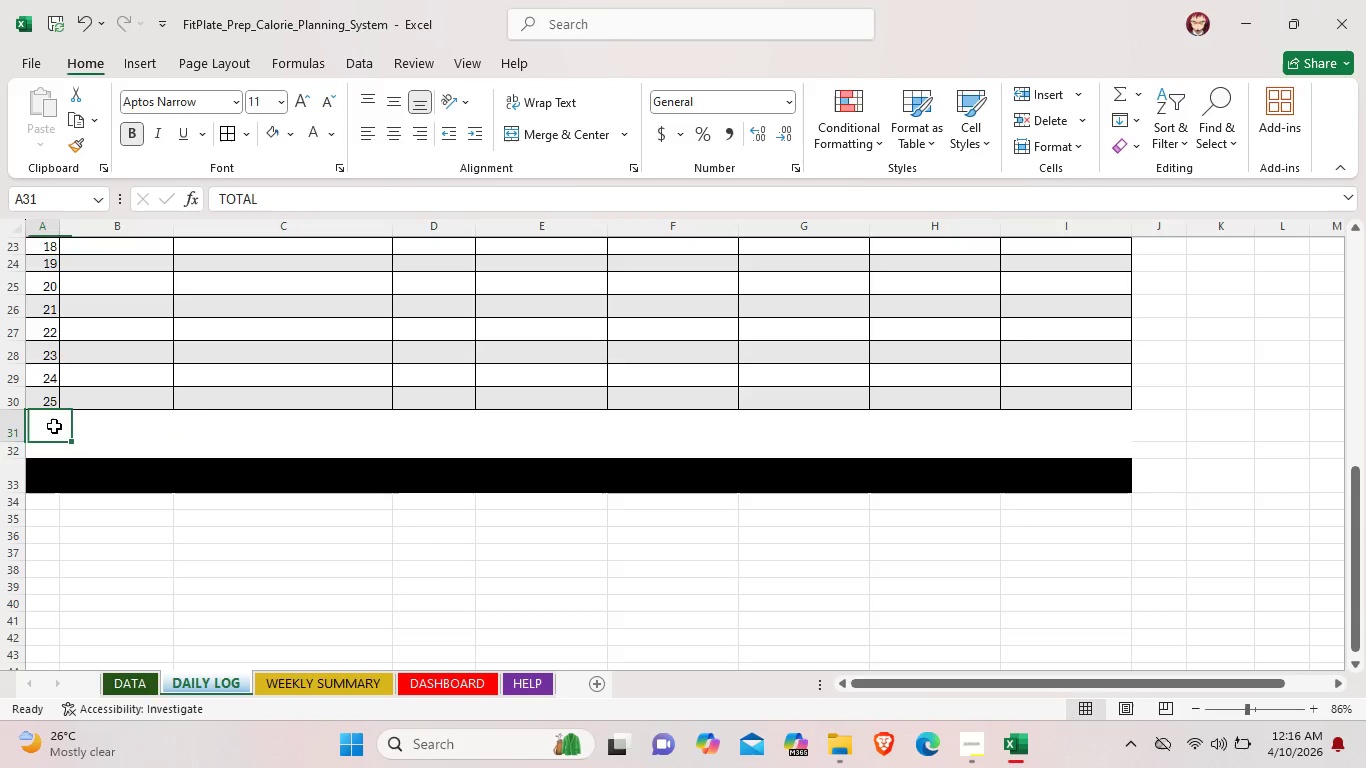 
double_click([53, 425])
 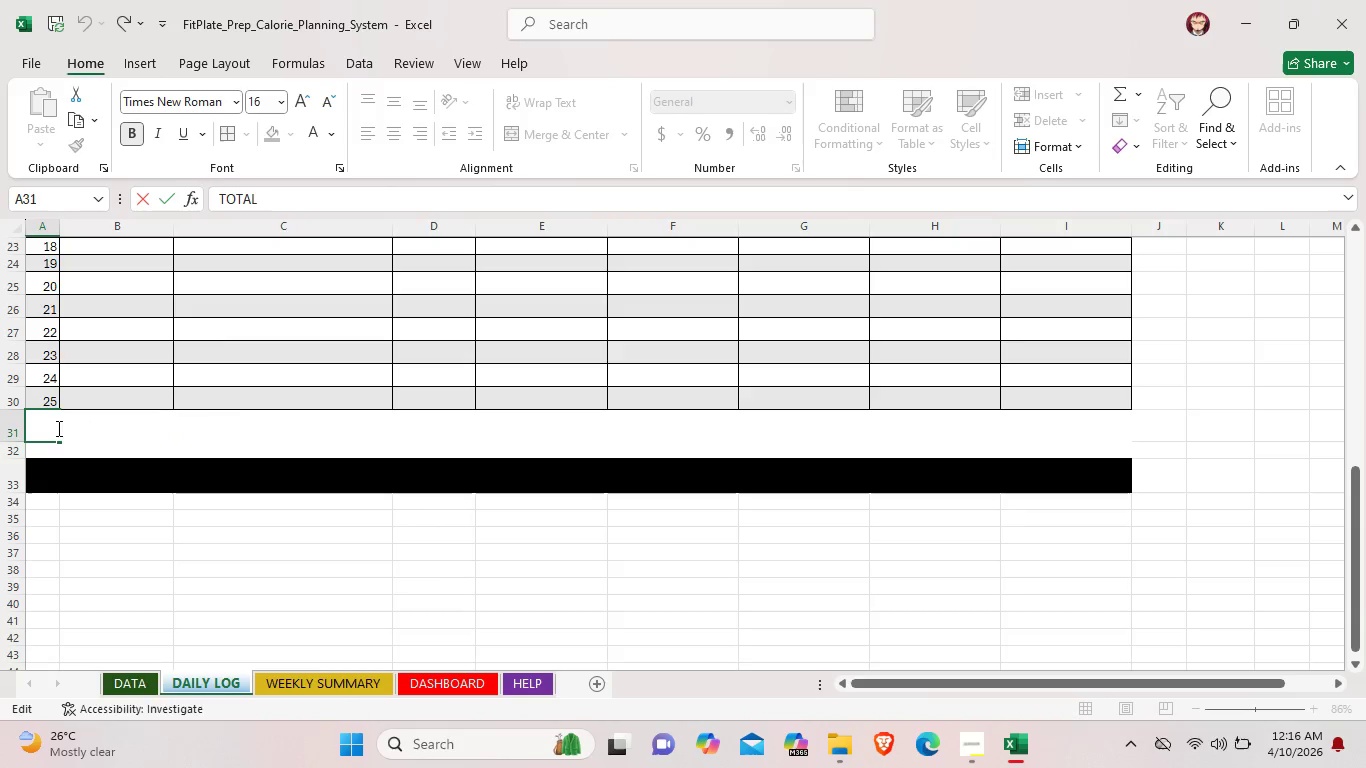 
left_click_drag(start_coordinate=[57, 428], to_coordinate=[30, 414])
 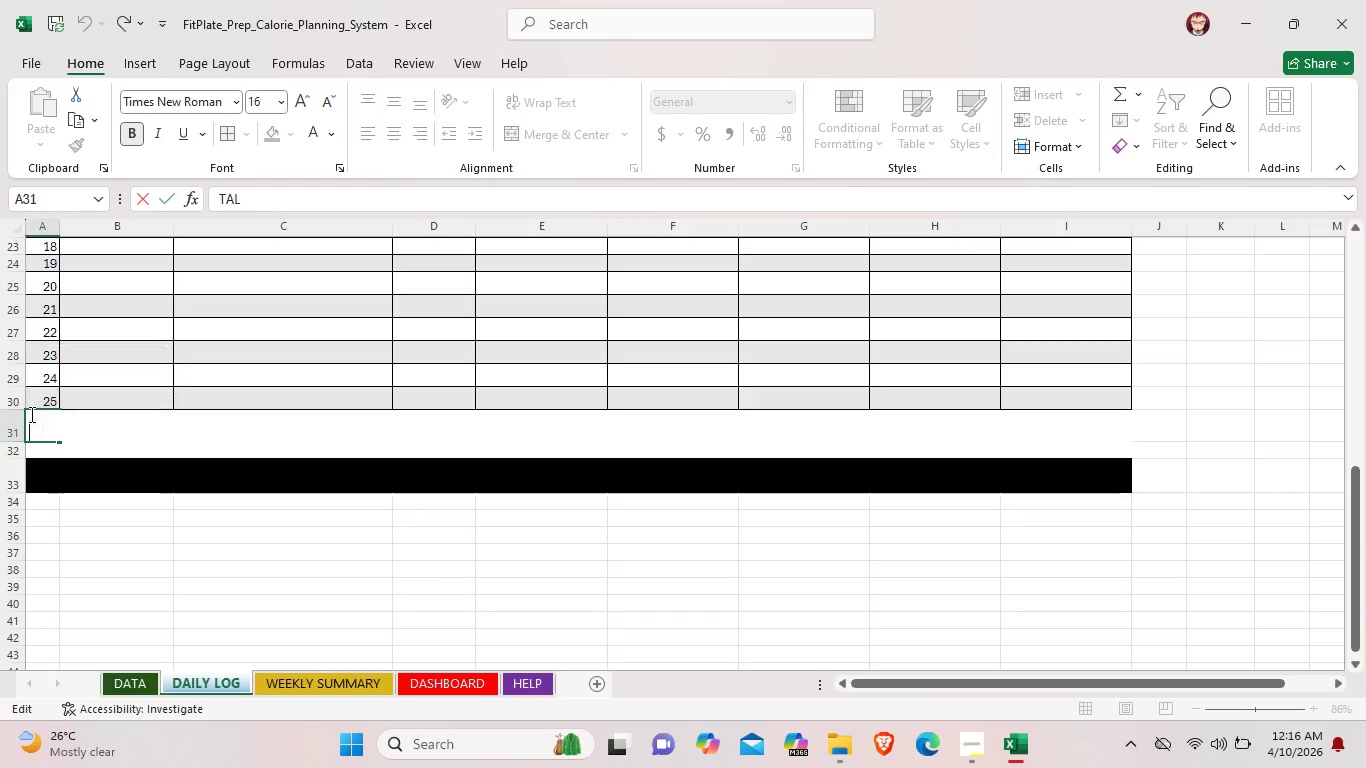 
key(Backspace)
 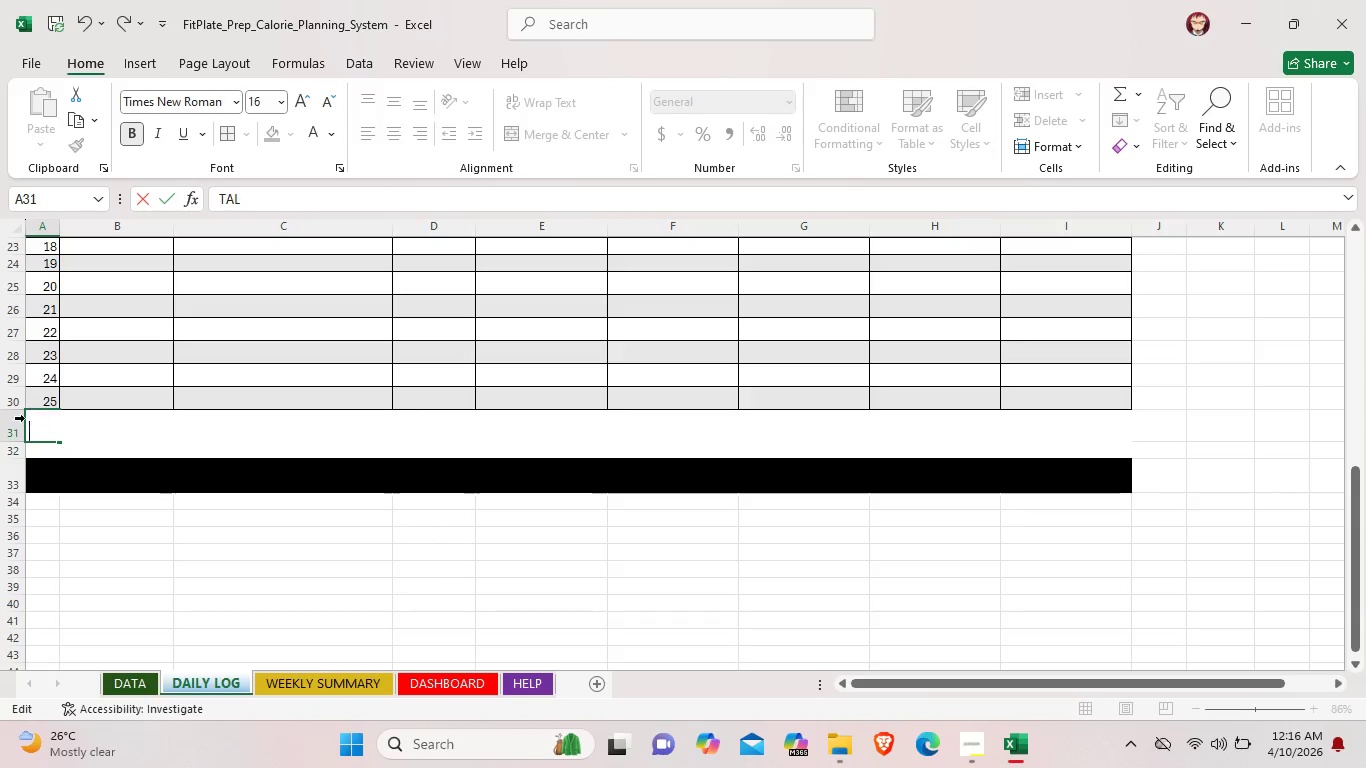 
left_click_drag(start_coordinate=[23, 420], to_coordinate=[56, 425])
 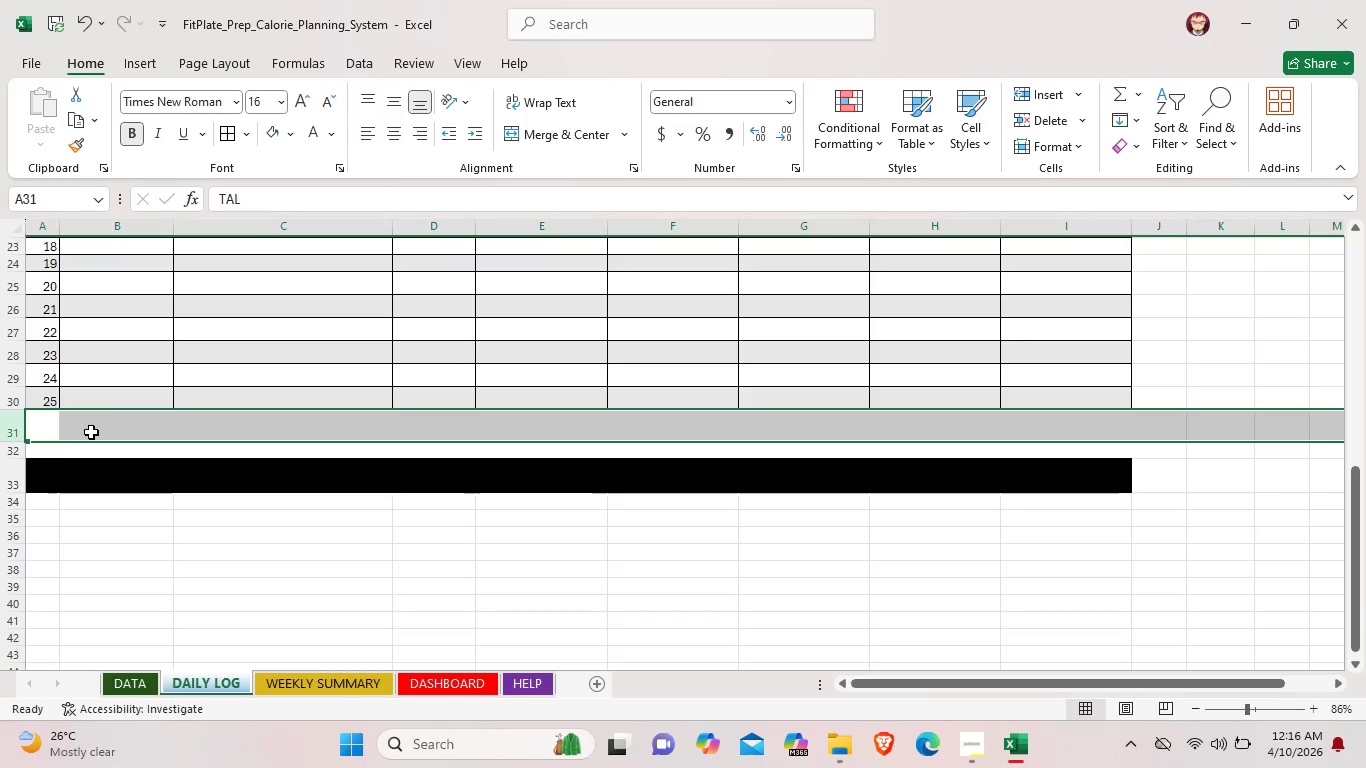 
left_click([91, 432])
 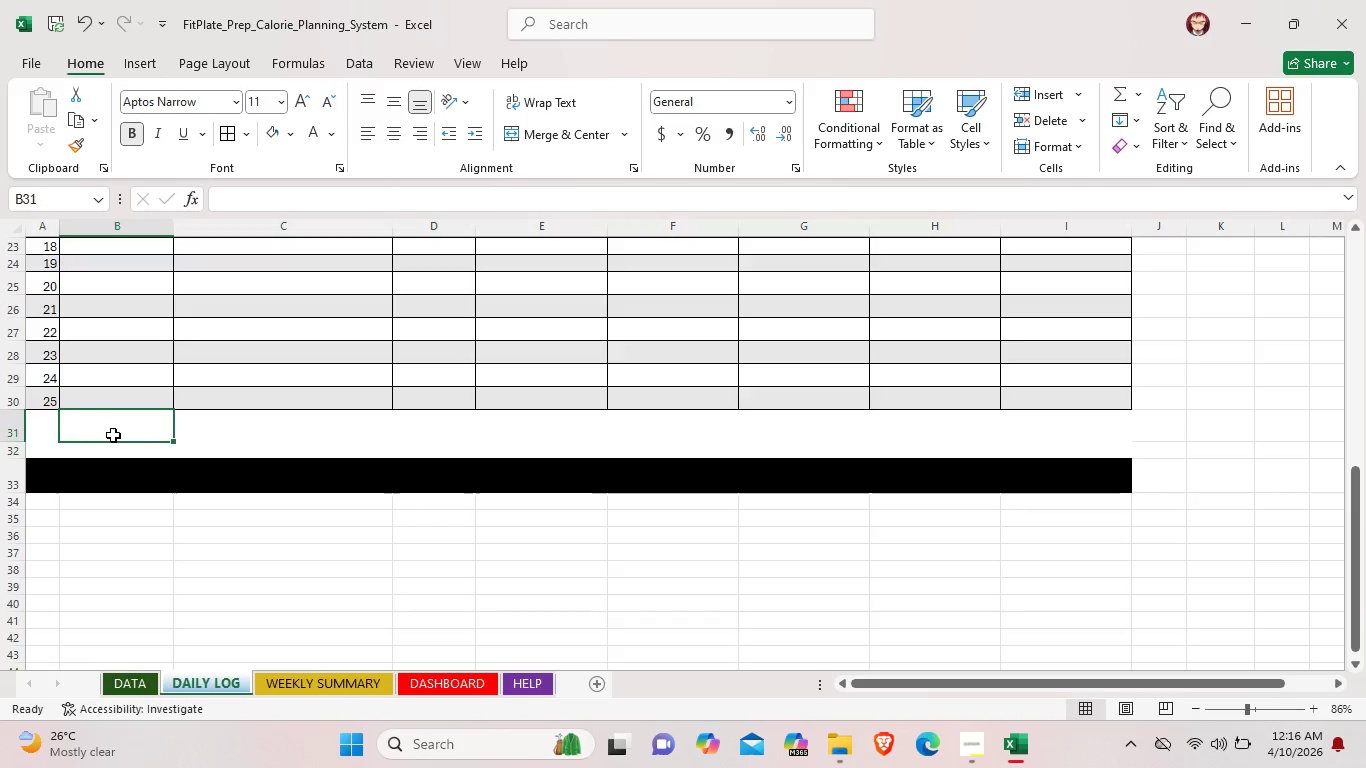 
double_click([113, 435])
 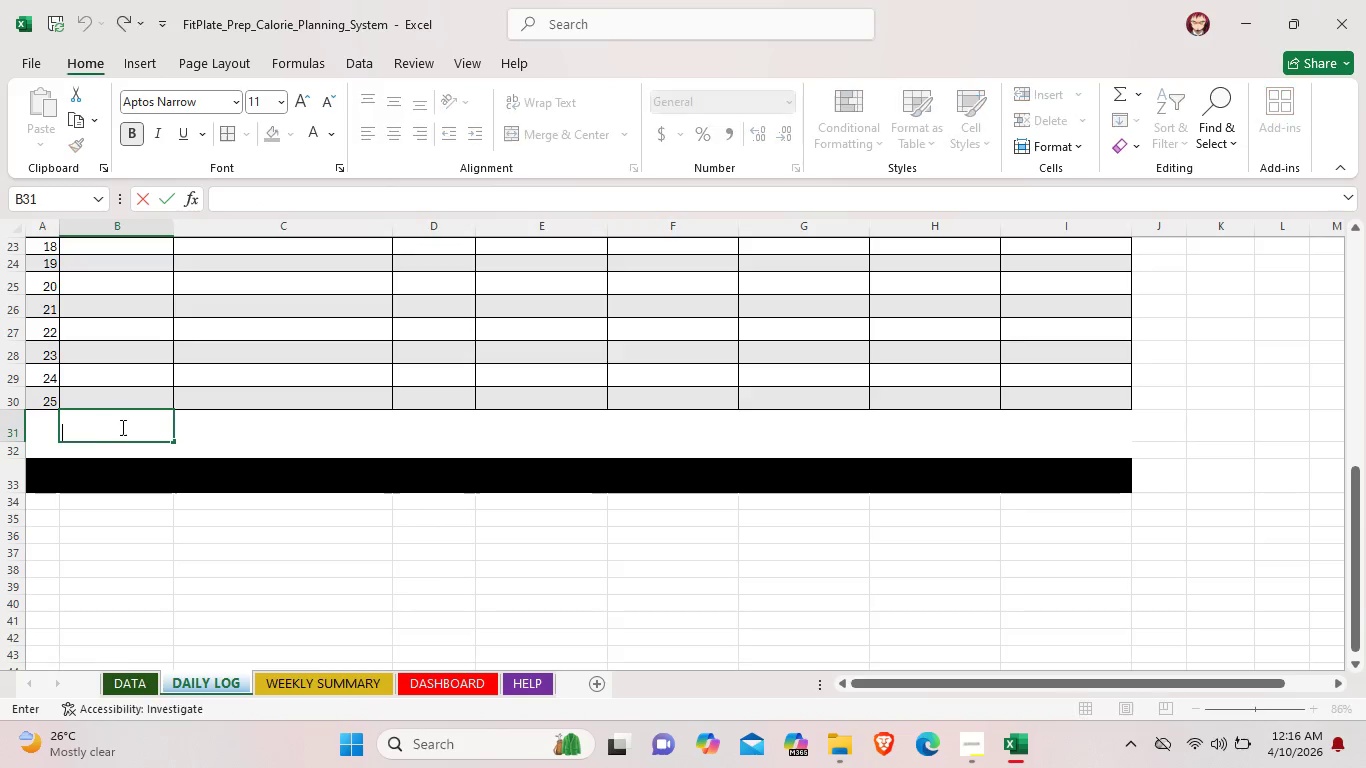 
left_click_drag(start_coordinate=[121, 426], to_coordinate=[77, 424])
 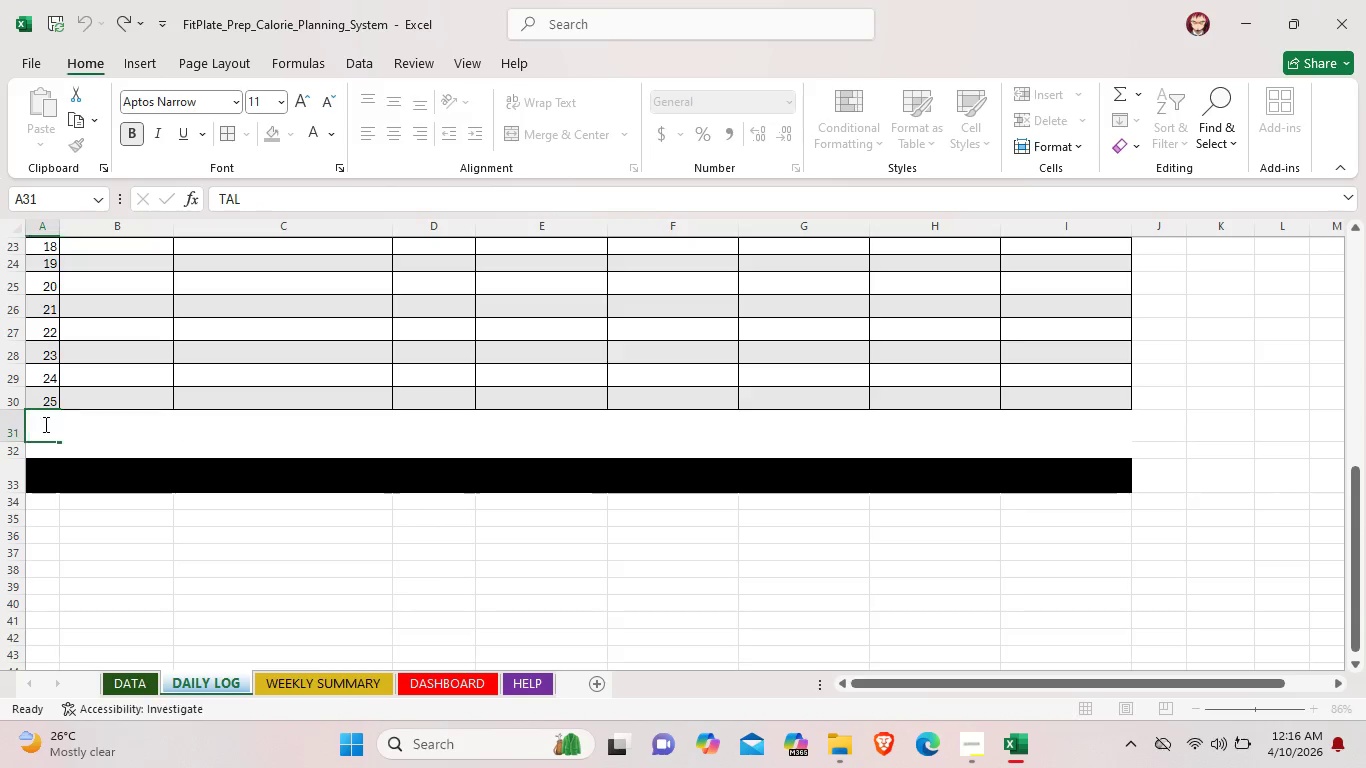 
double_click([44, 424])
 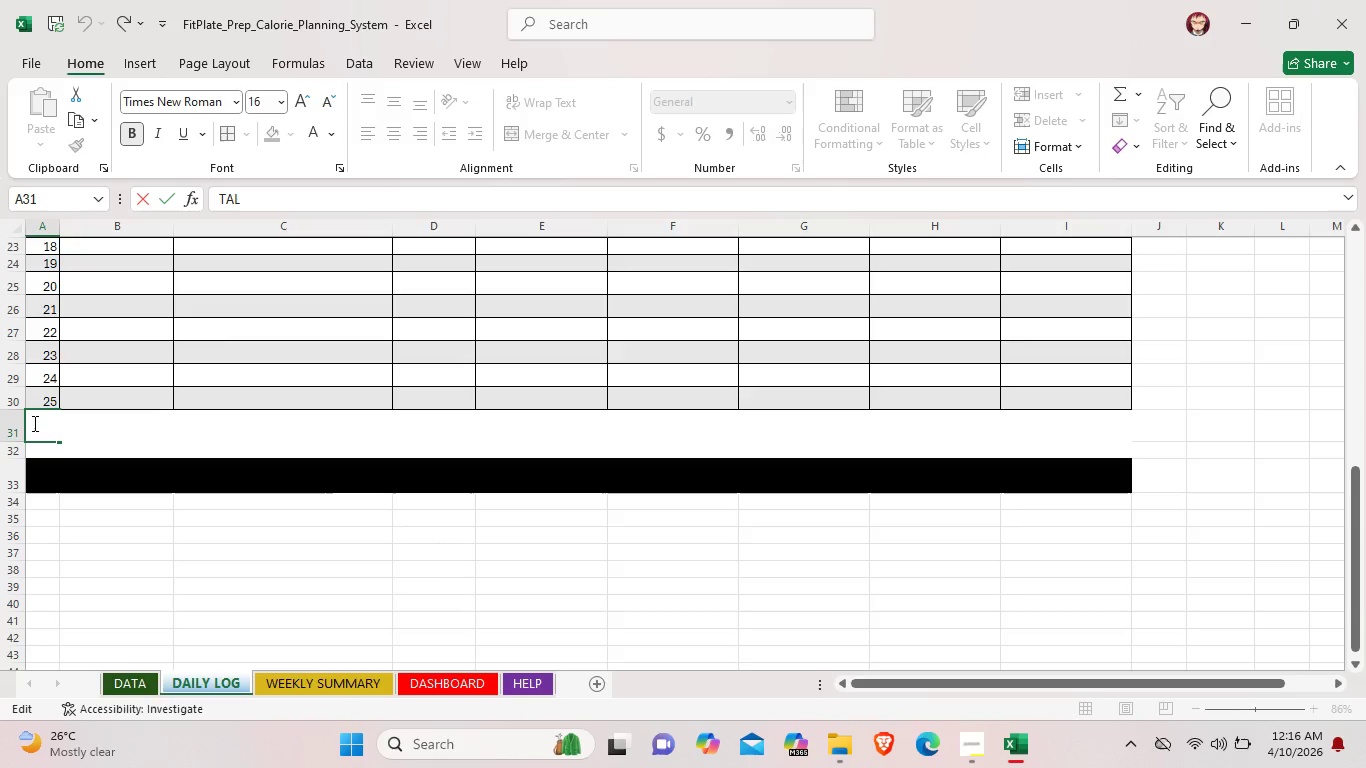 
left_click_drag(start_coordinate=[33, 423], to_coordinate=[81, 433])
 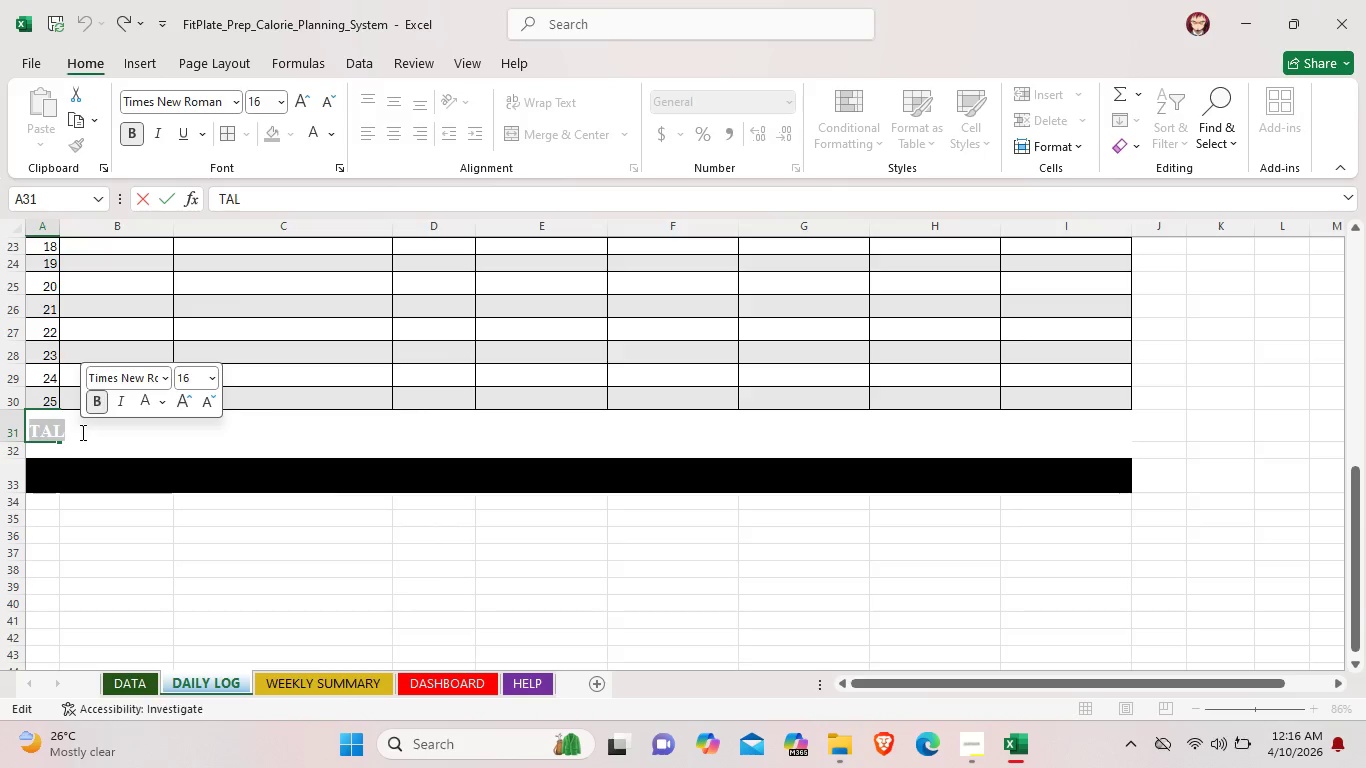 
key(Backspace)
 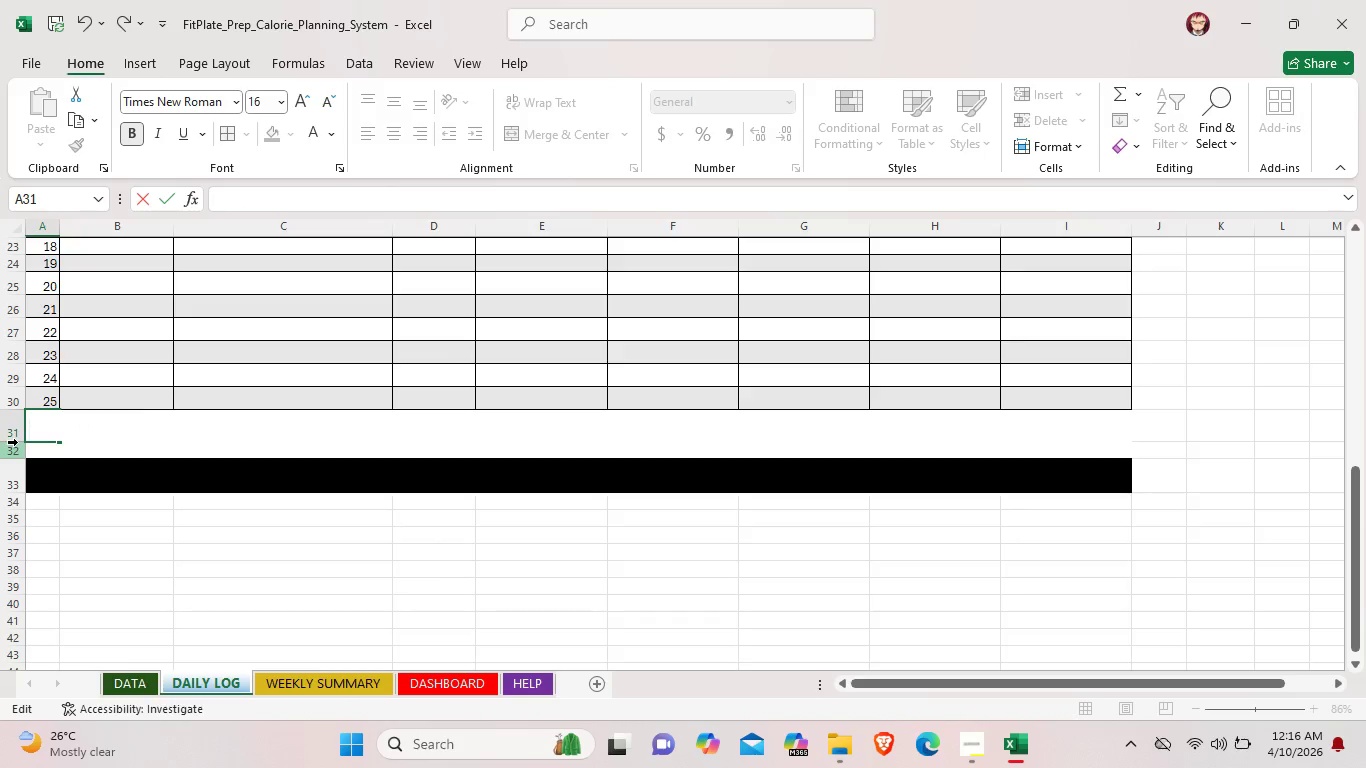 
left_click([84, 424])
 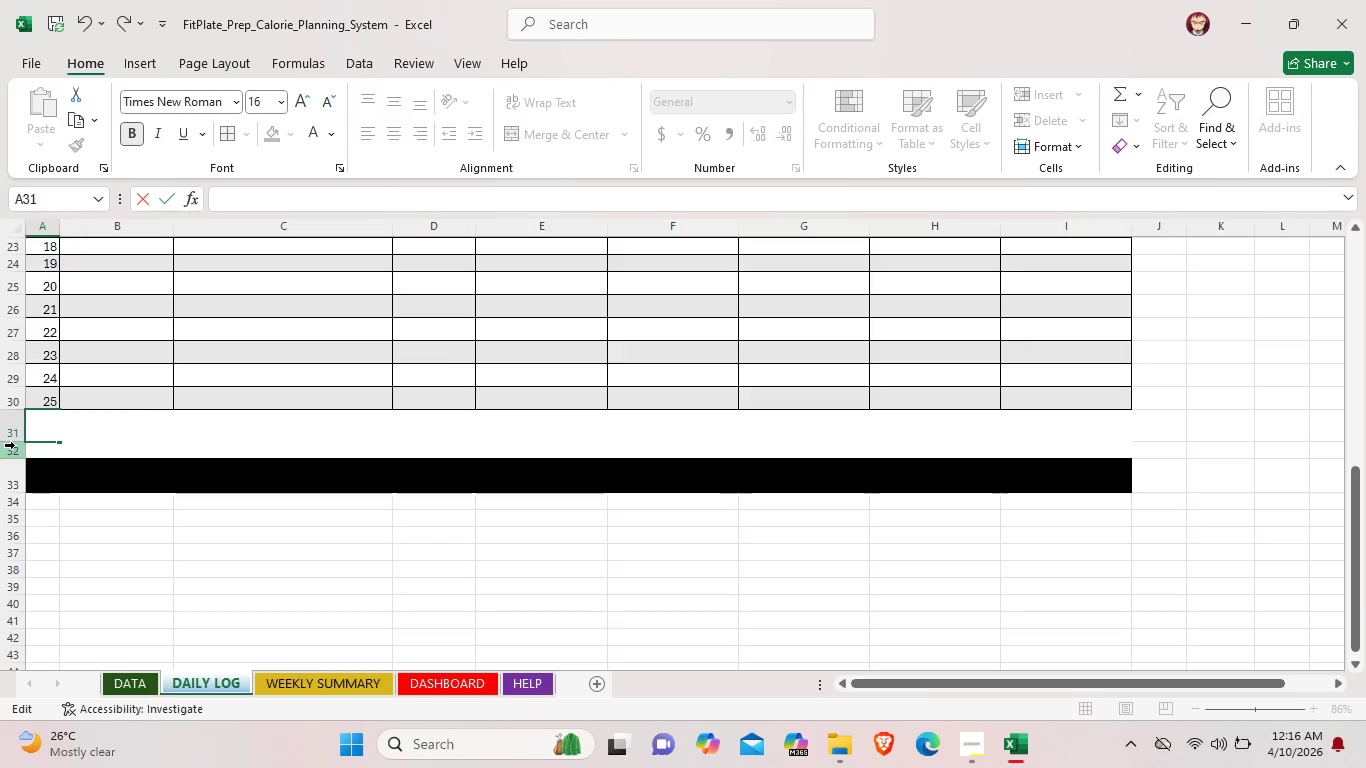 
left_click_drag(start_coordinate=[14, 445], to_coordinate=[20, 433])
 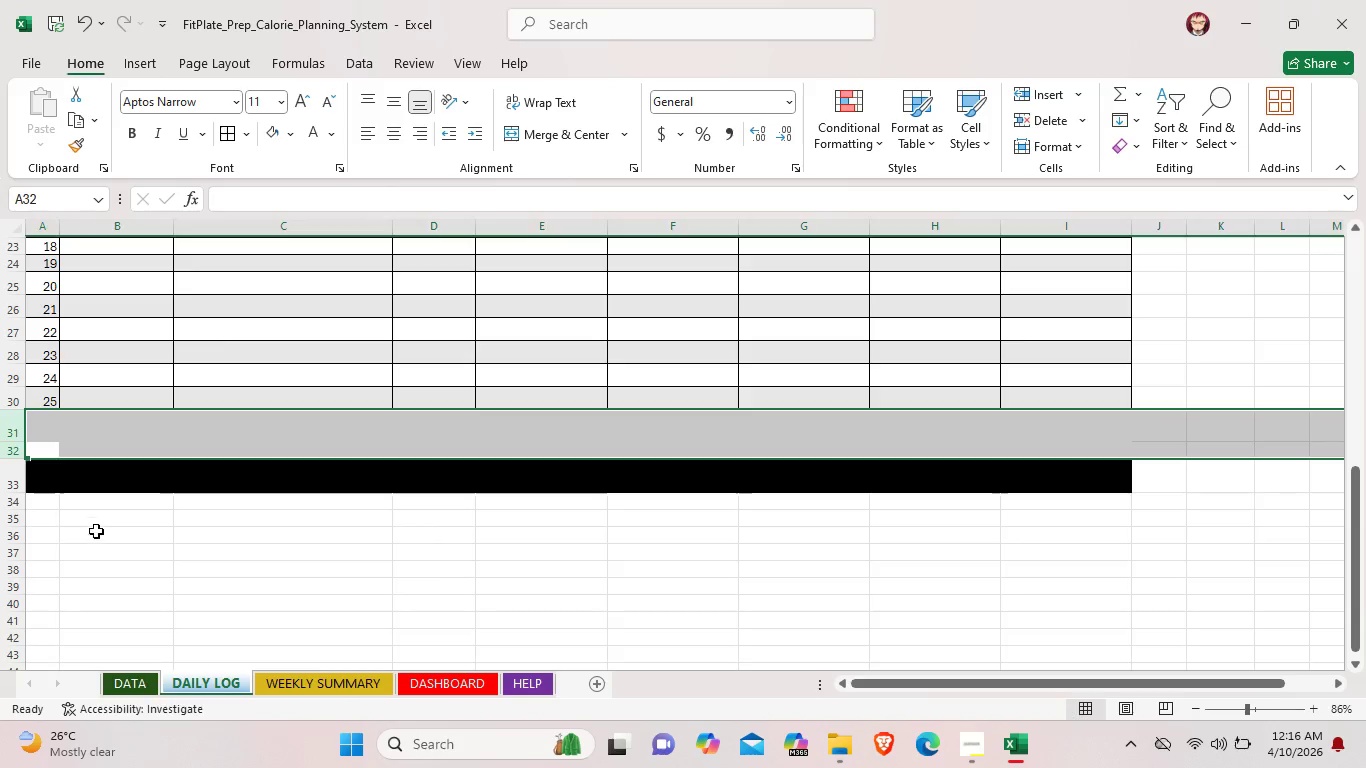 
left_click([96, 531])
 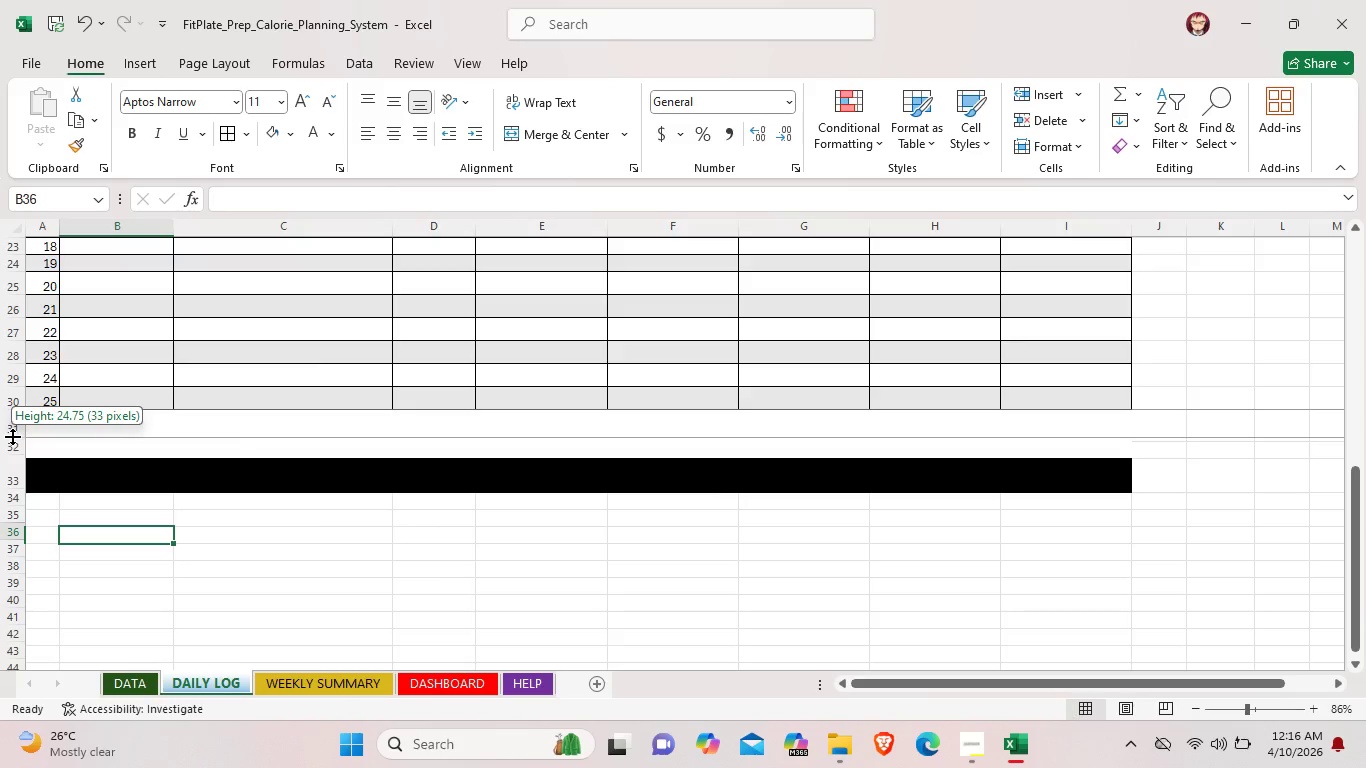 
left_click([238, 423])
 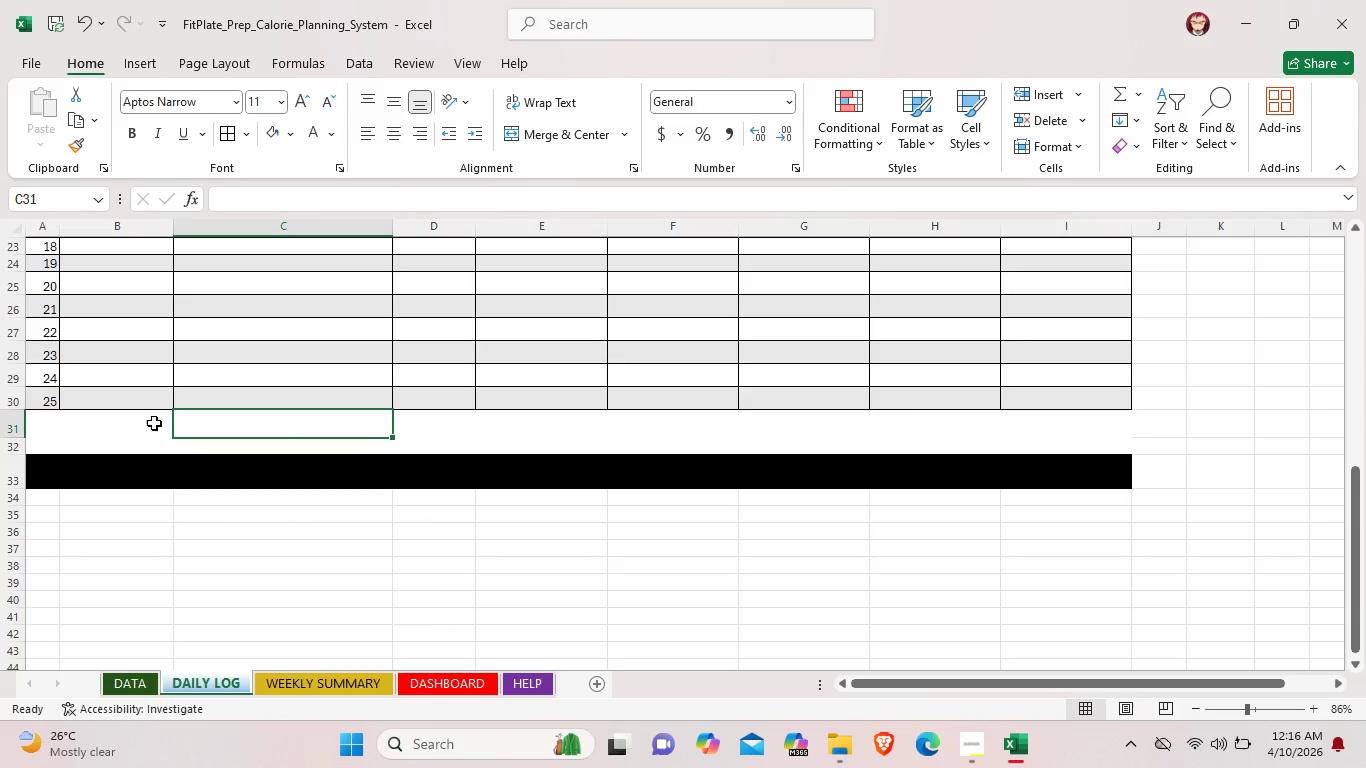 
left_click([147, 425])
 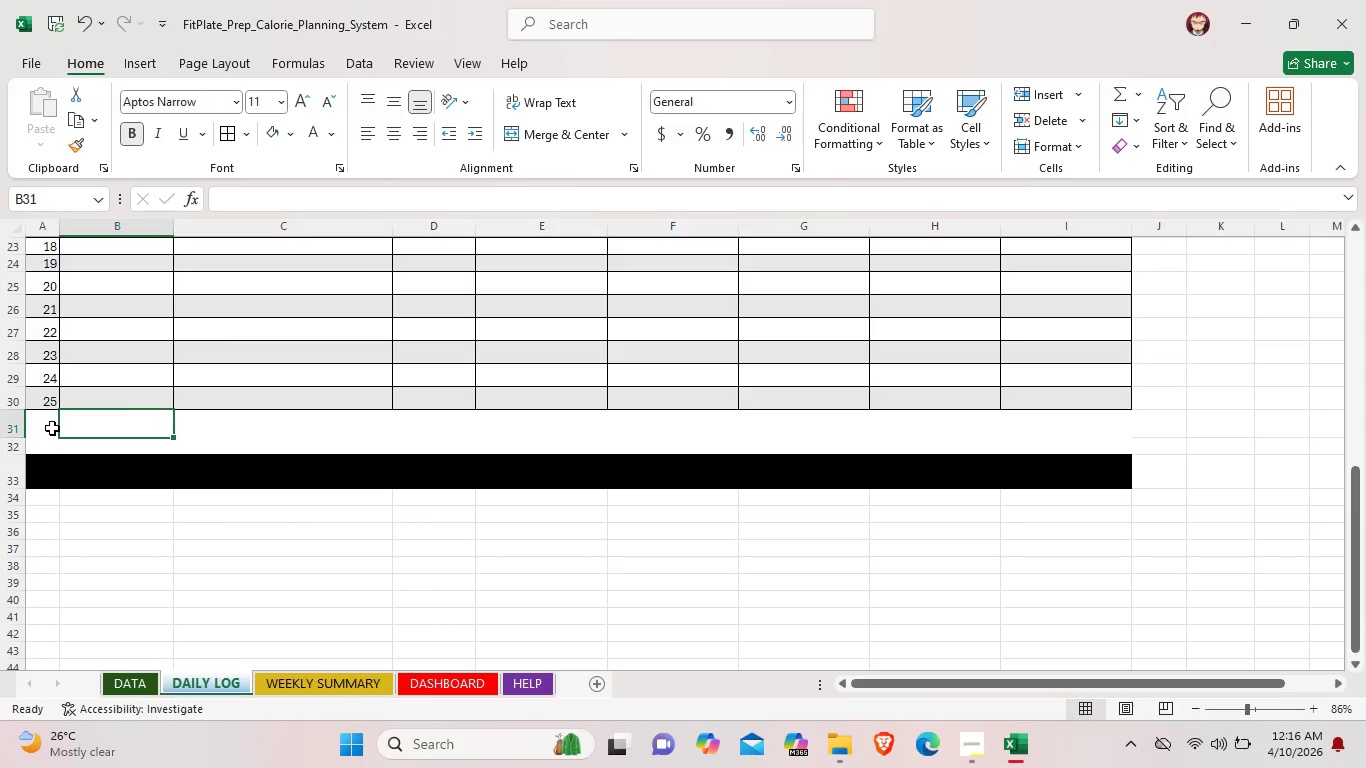 
double_click([46, 427])
 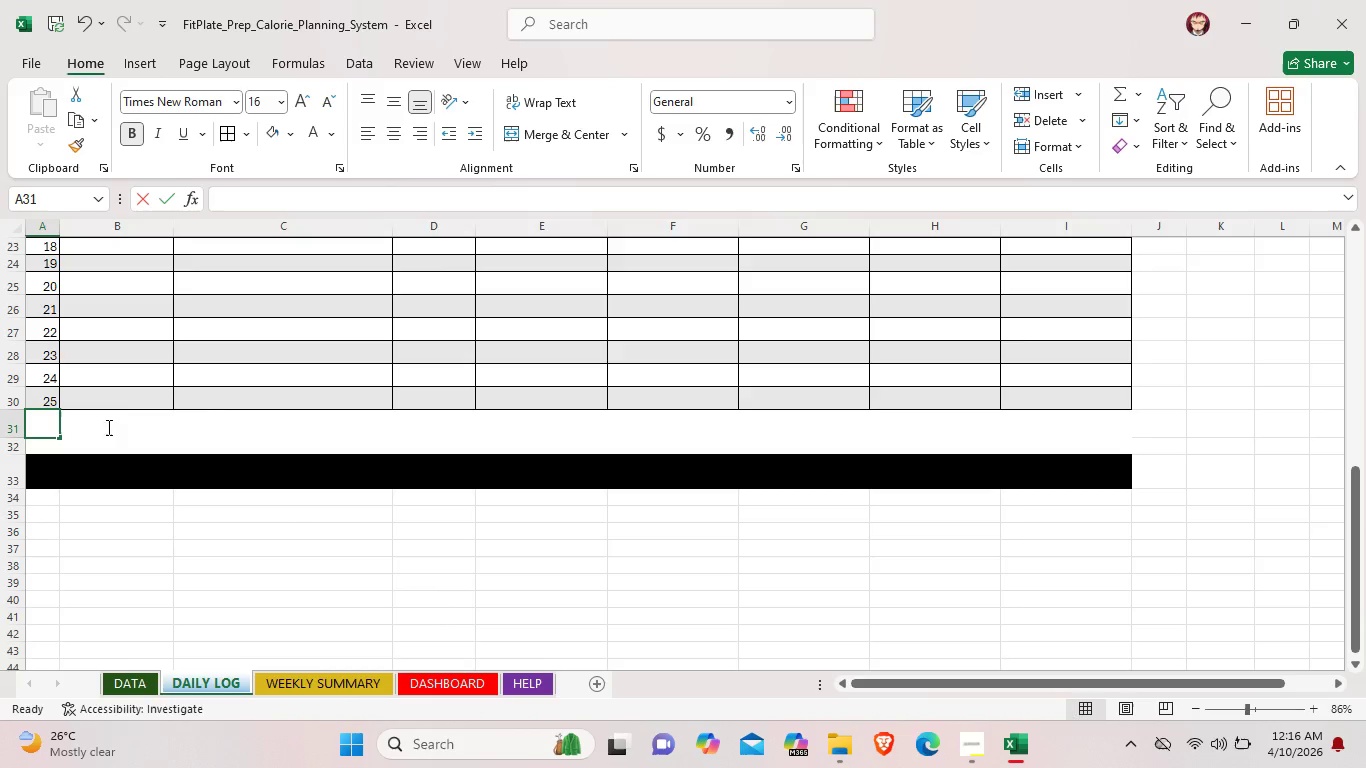 
left_click_drag(start_coordinate=[44, 427], to_coordinate=[388, 424])
 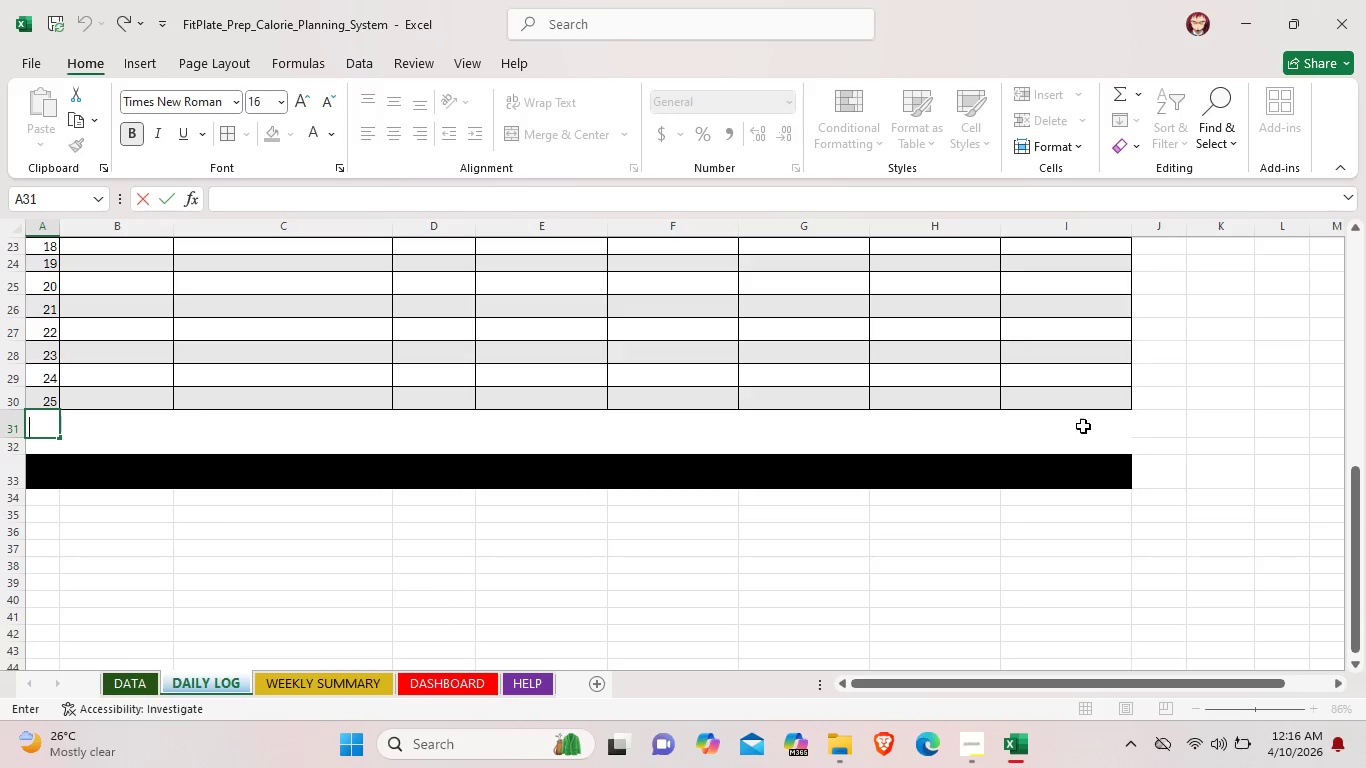 
left_click([1083, 426])
 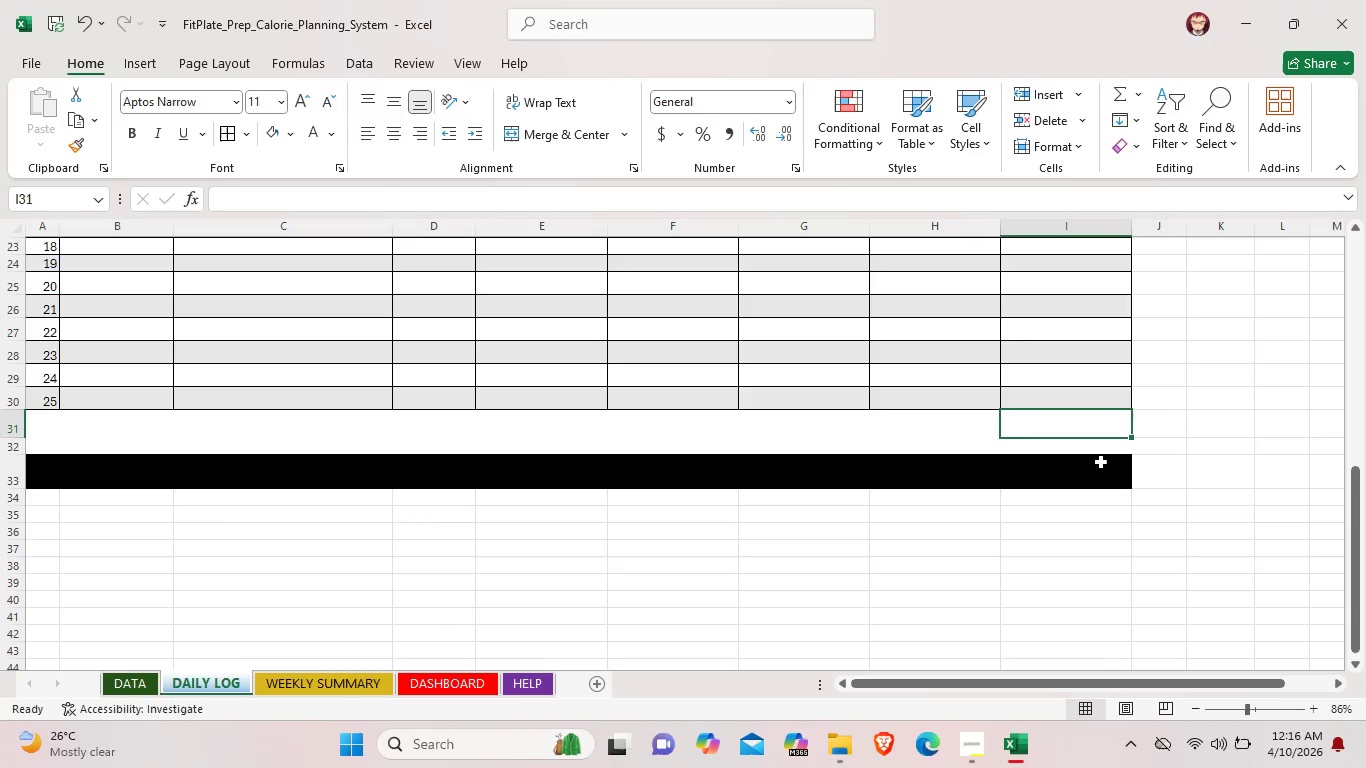 
left_click([1101, 462])
 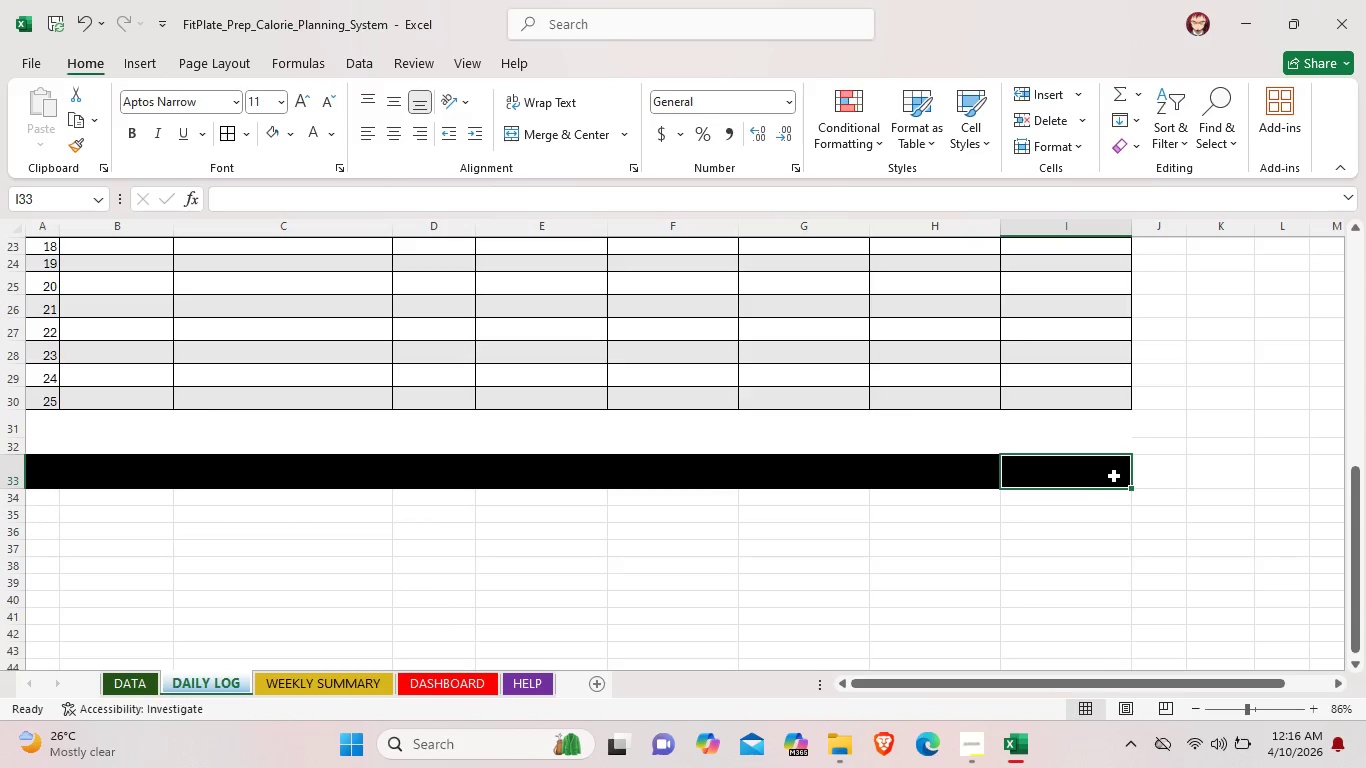 
left_click([1114, 476])
 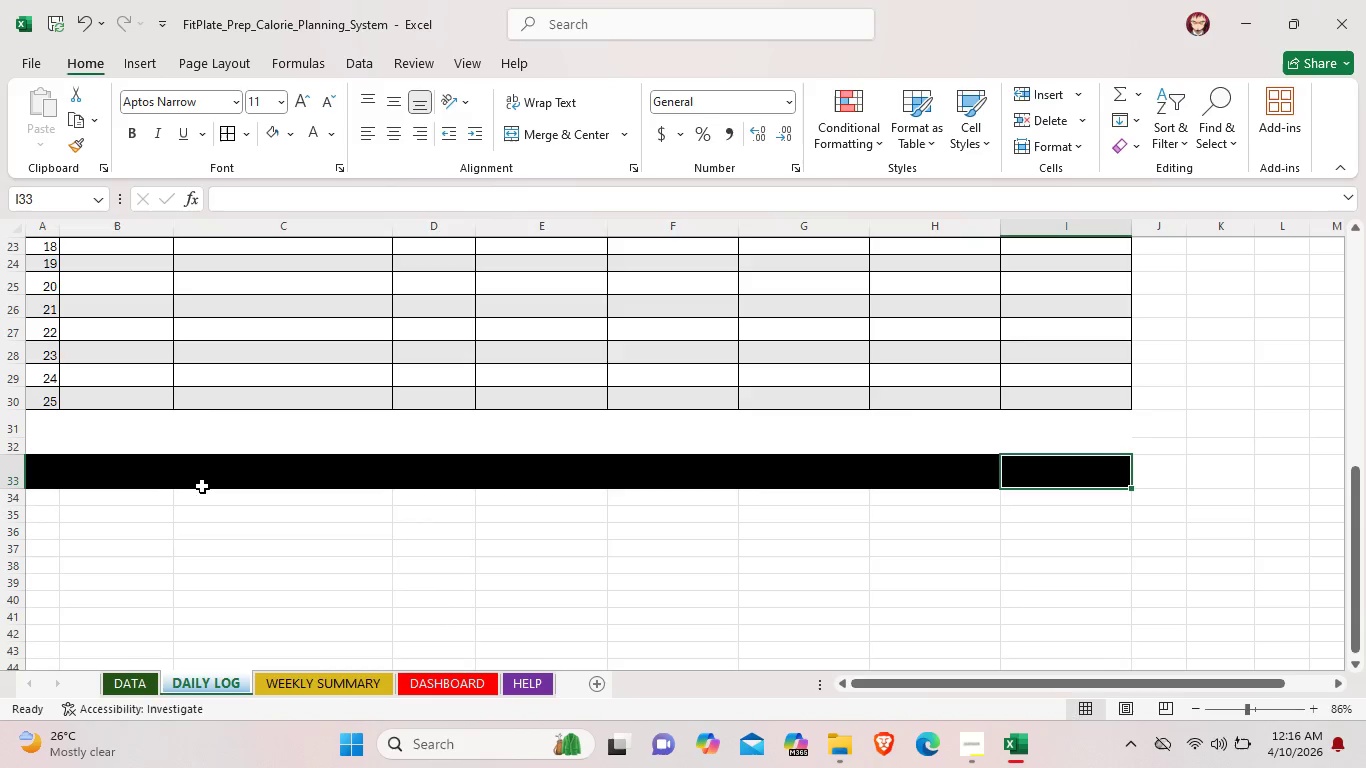 
left_click([158, 486])
 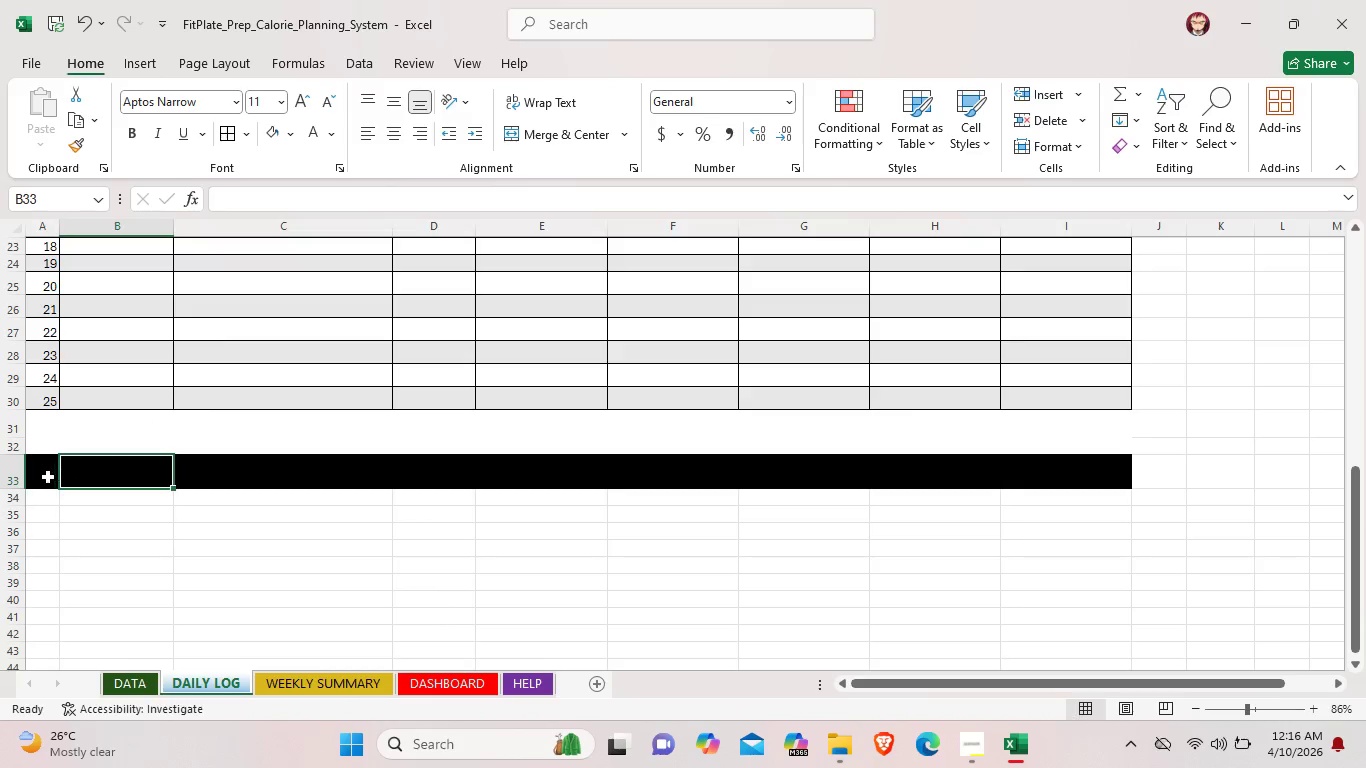 
left_click([47, 477])
 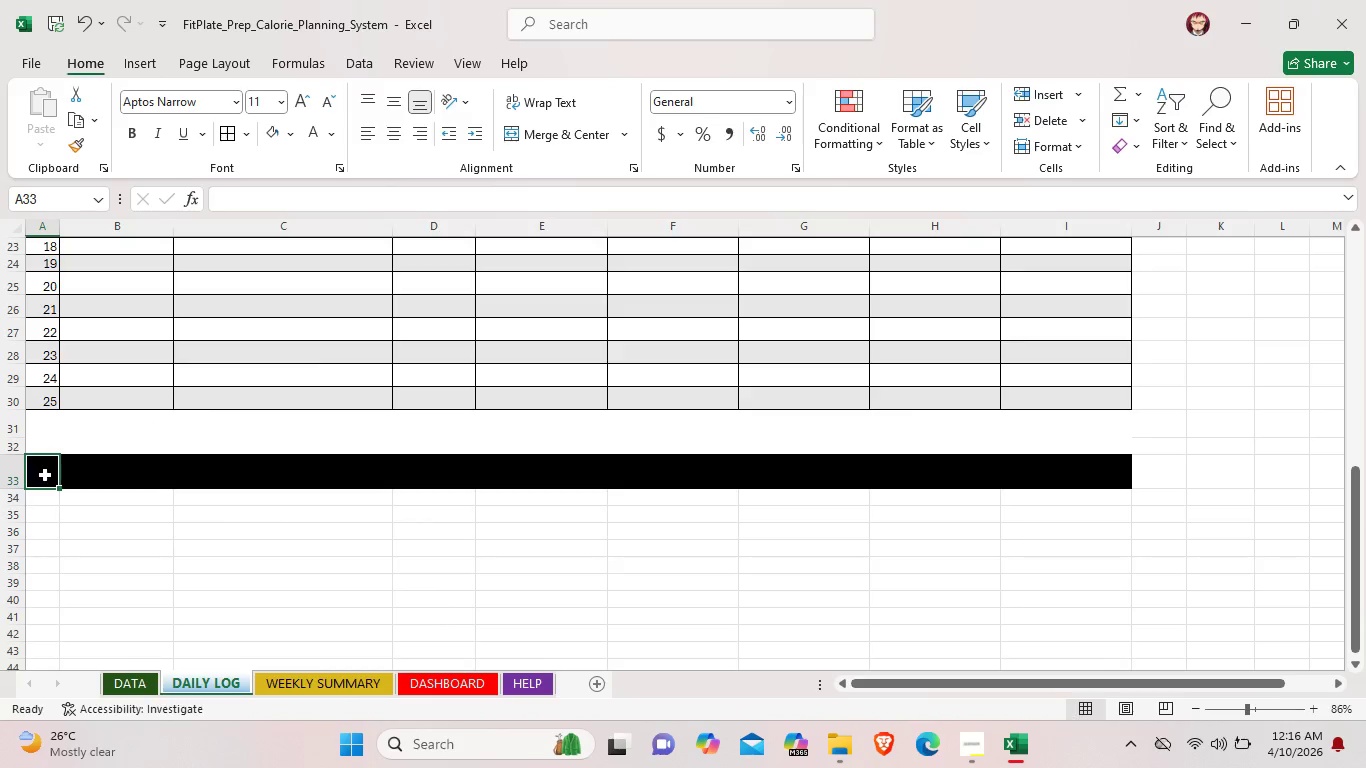 
left_click_drag(start_coordinate=[41, 475], to_coordinate=[1091, 476])
 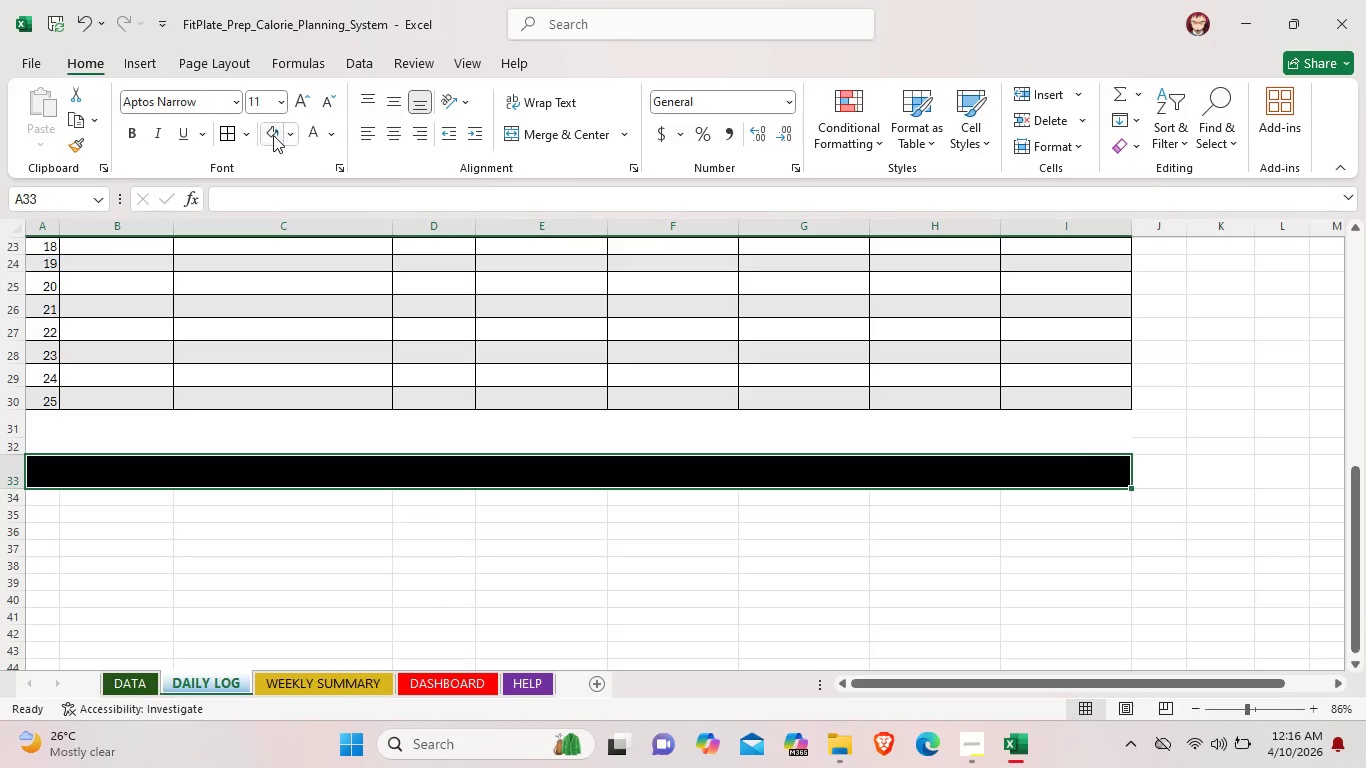 
left_click([273, 135])
 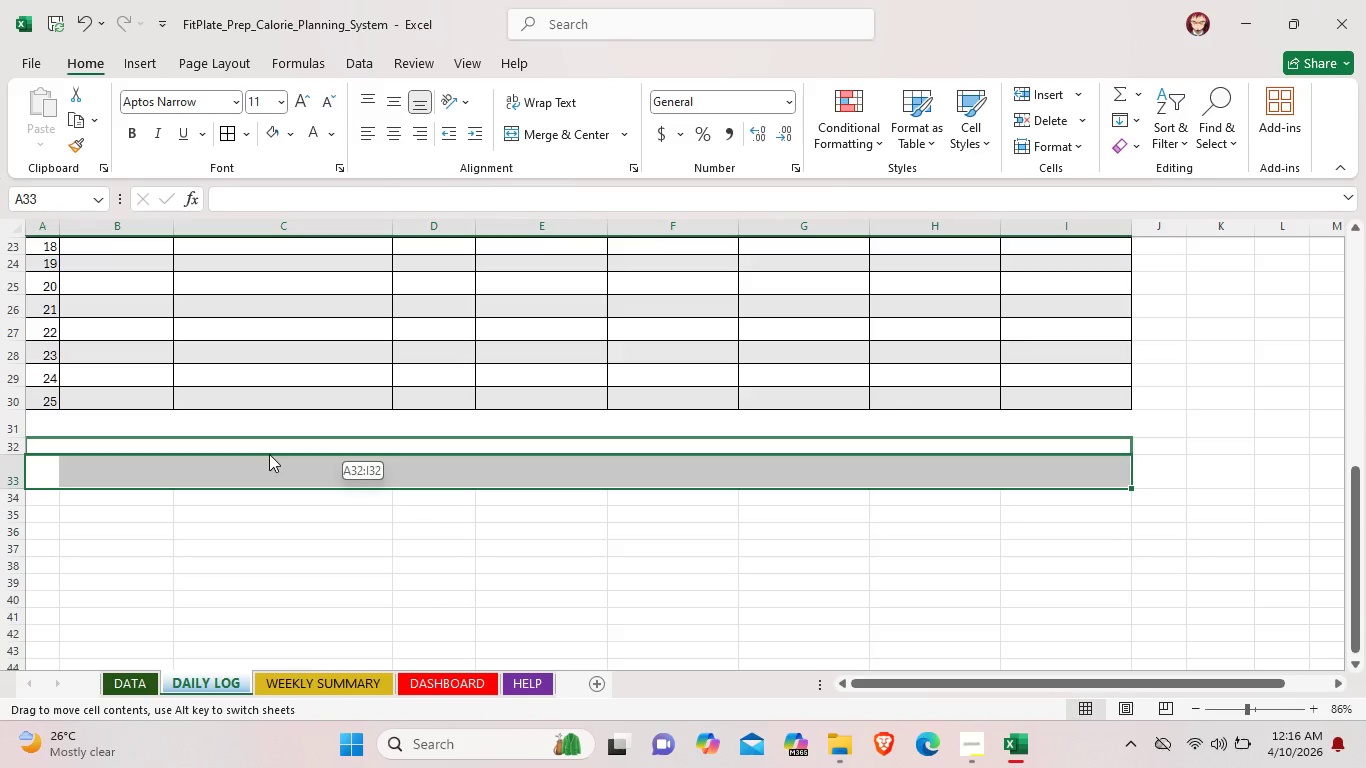 
double_click([104, 427])
 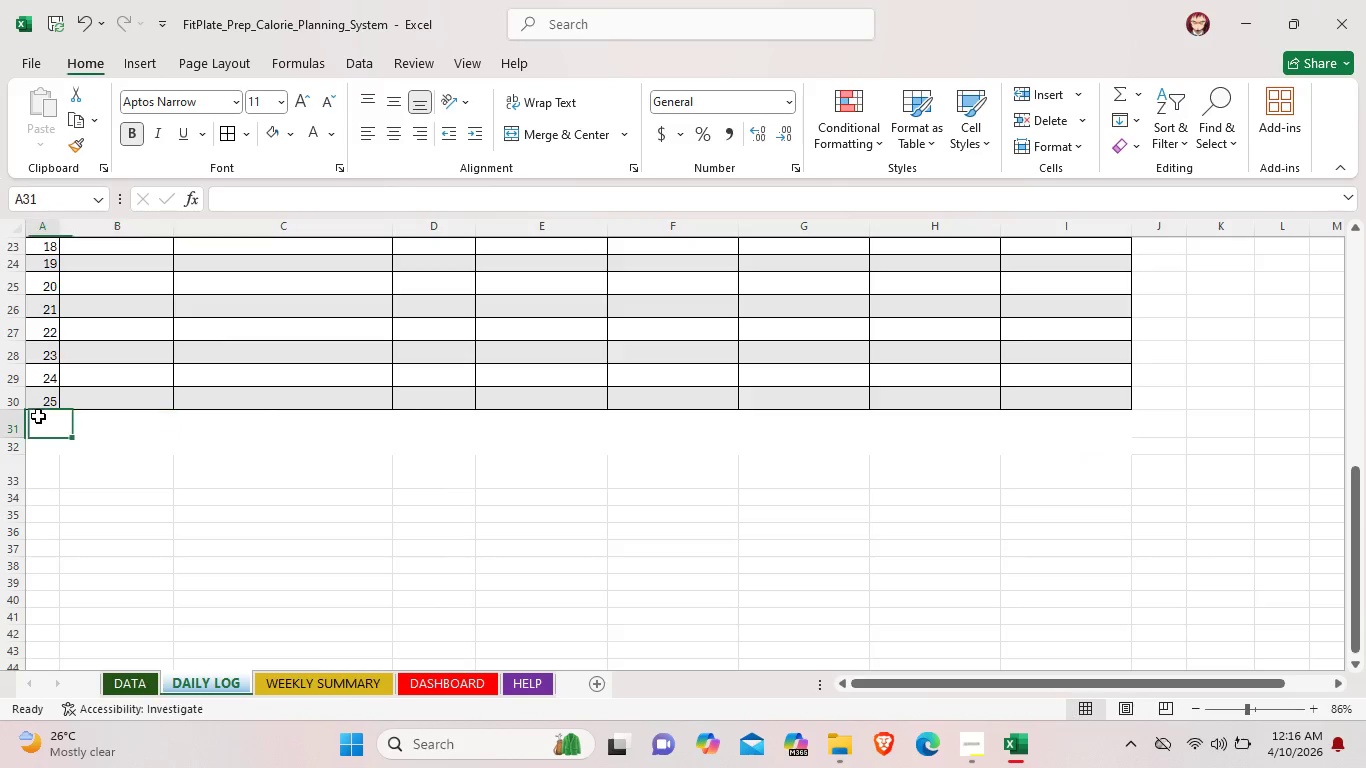 
left_click([38, 416])
 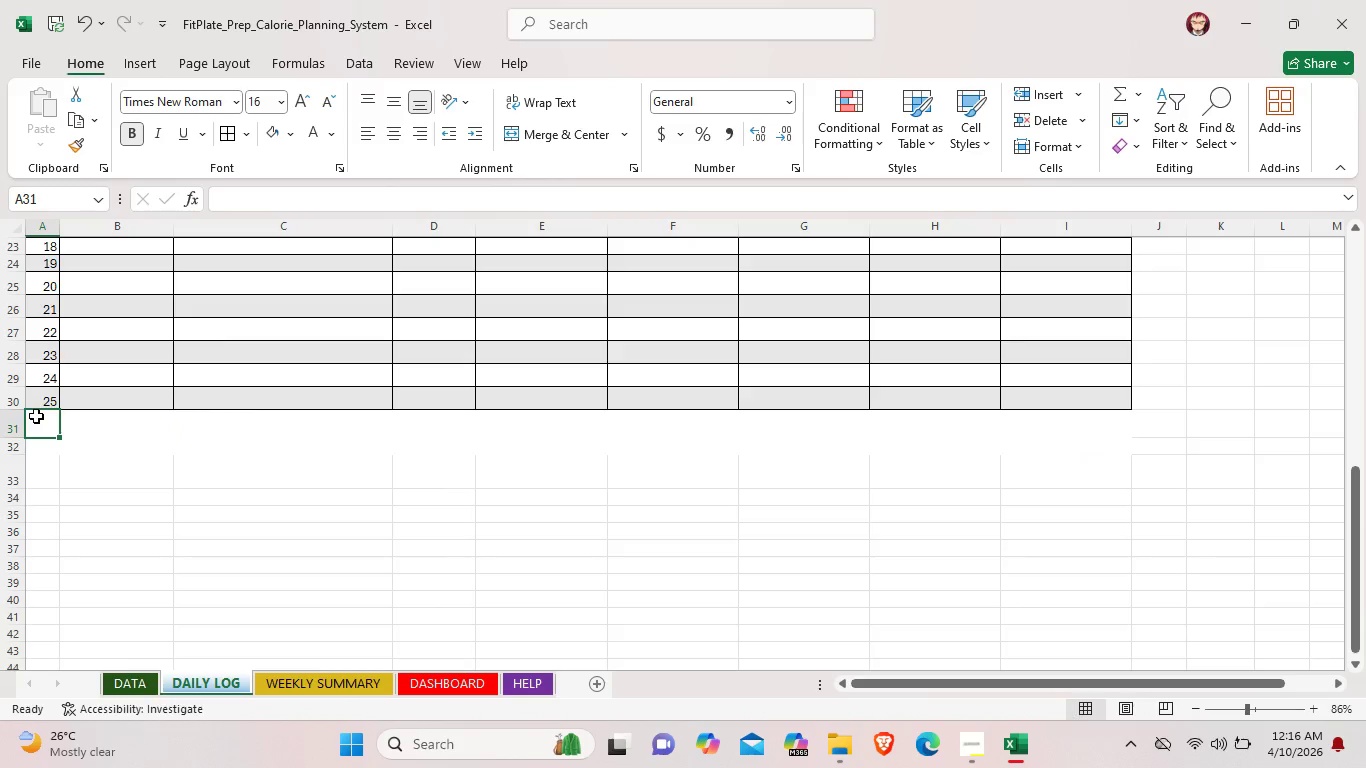 
left_click_drag(start_coordinate=[36, 416], to_coordinate=[306, 467])
 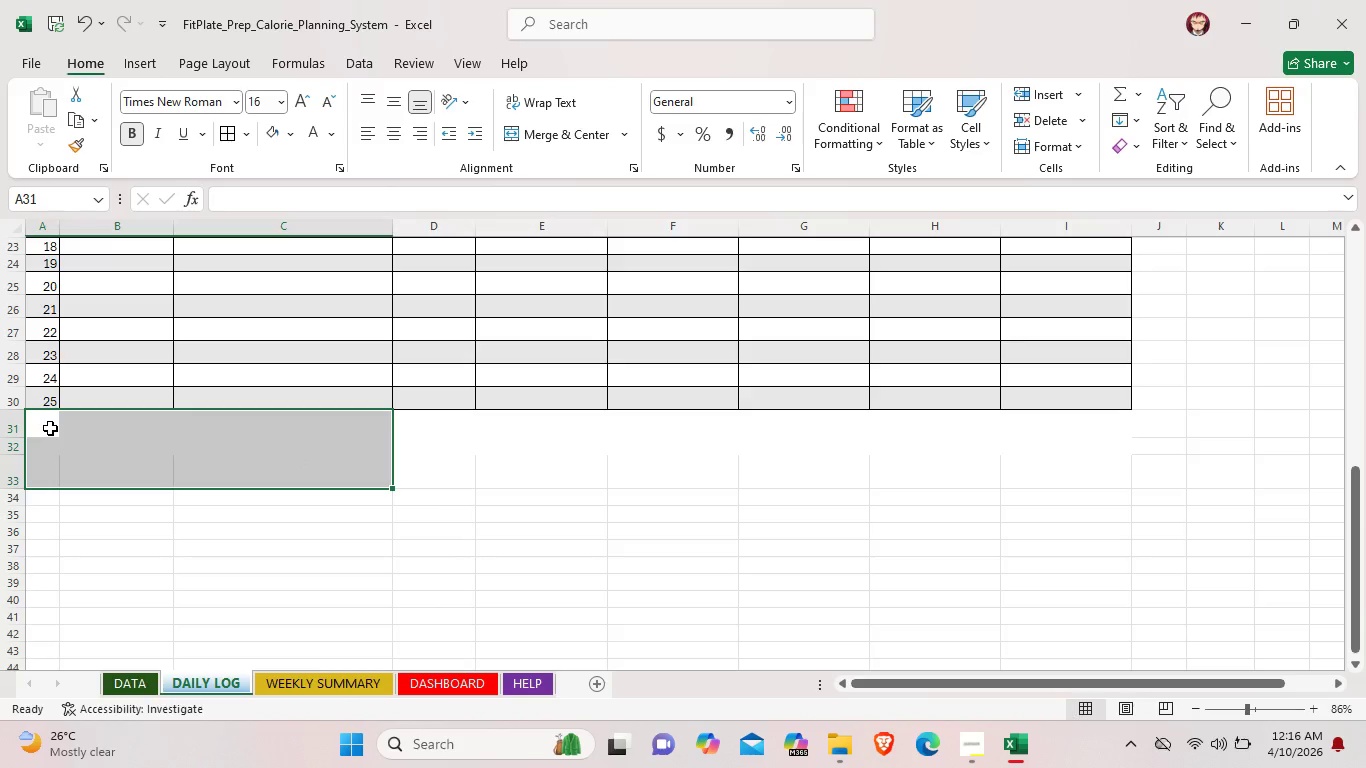 
wait(8.53)
 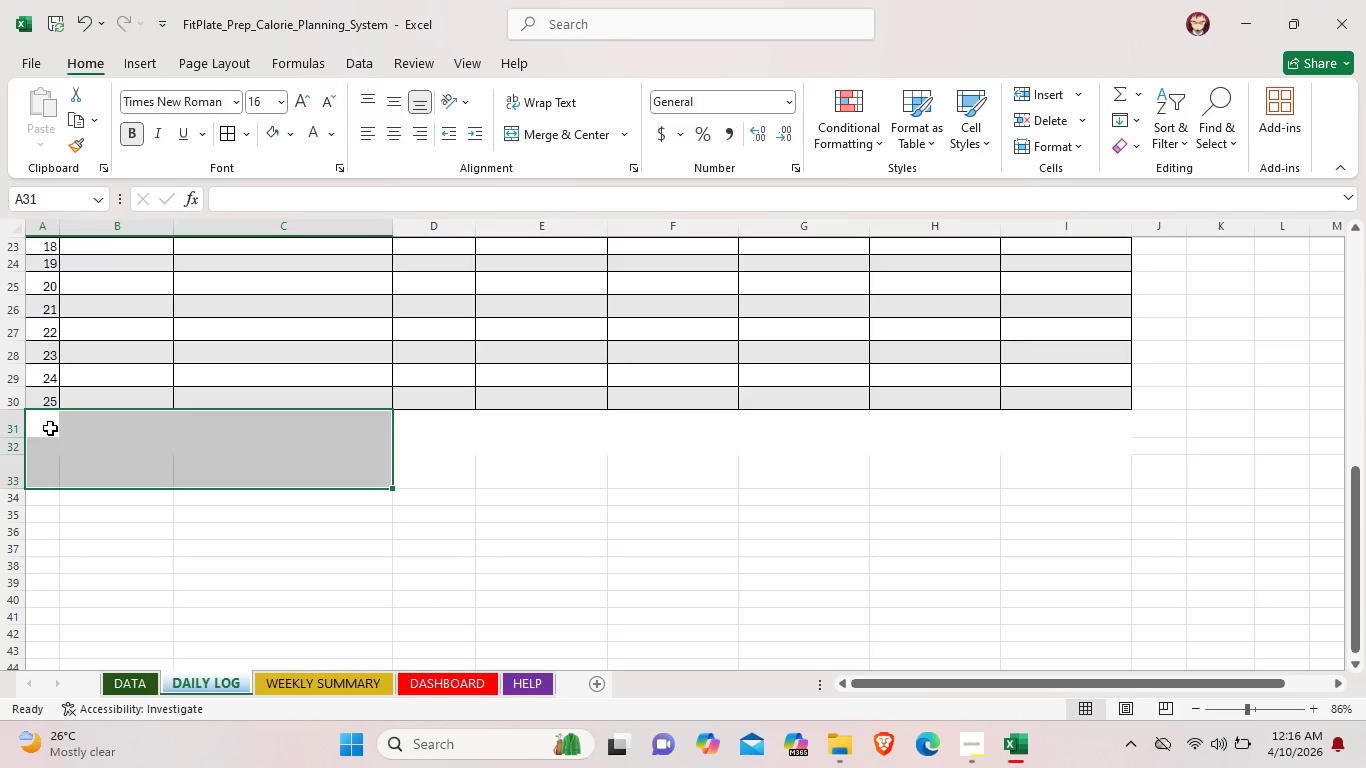 
left_click([40, 459])
 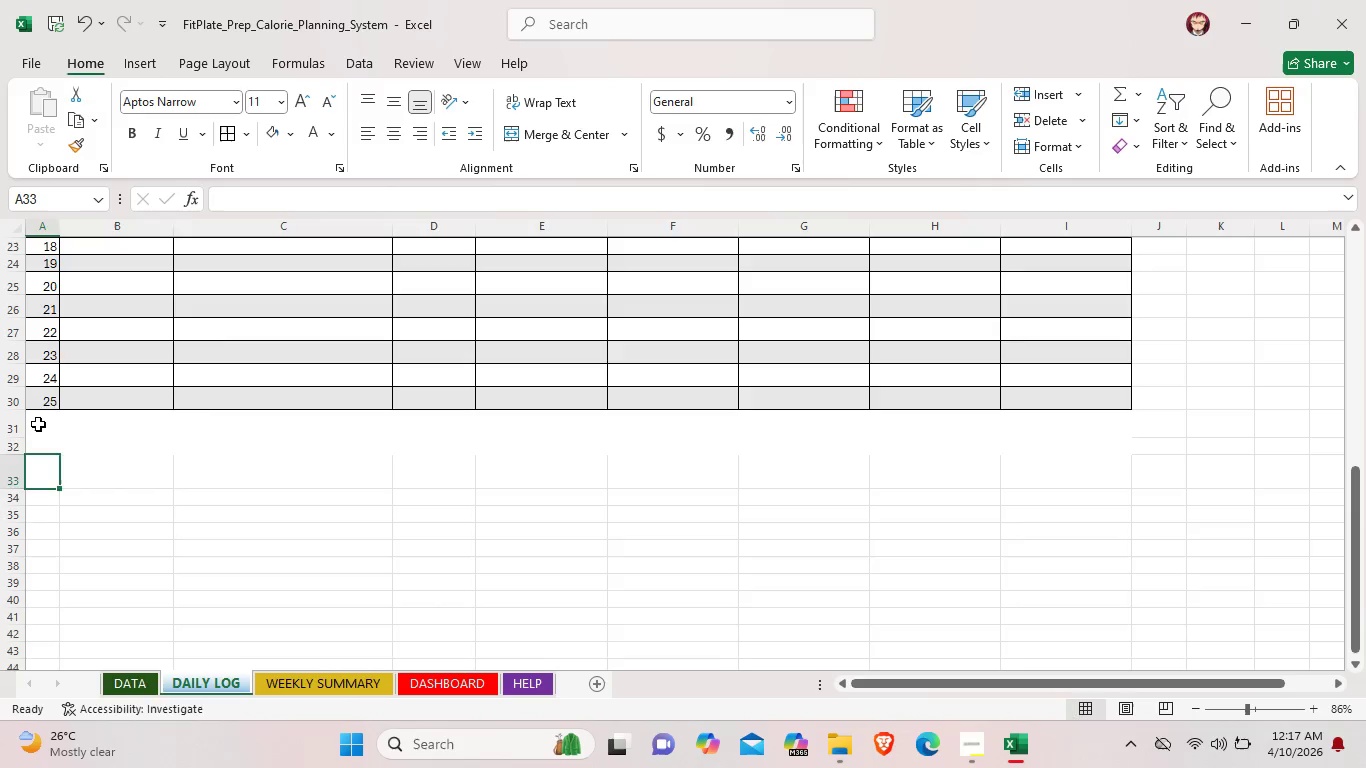 
left_click([38, 424])
 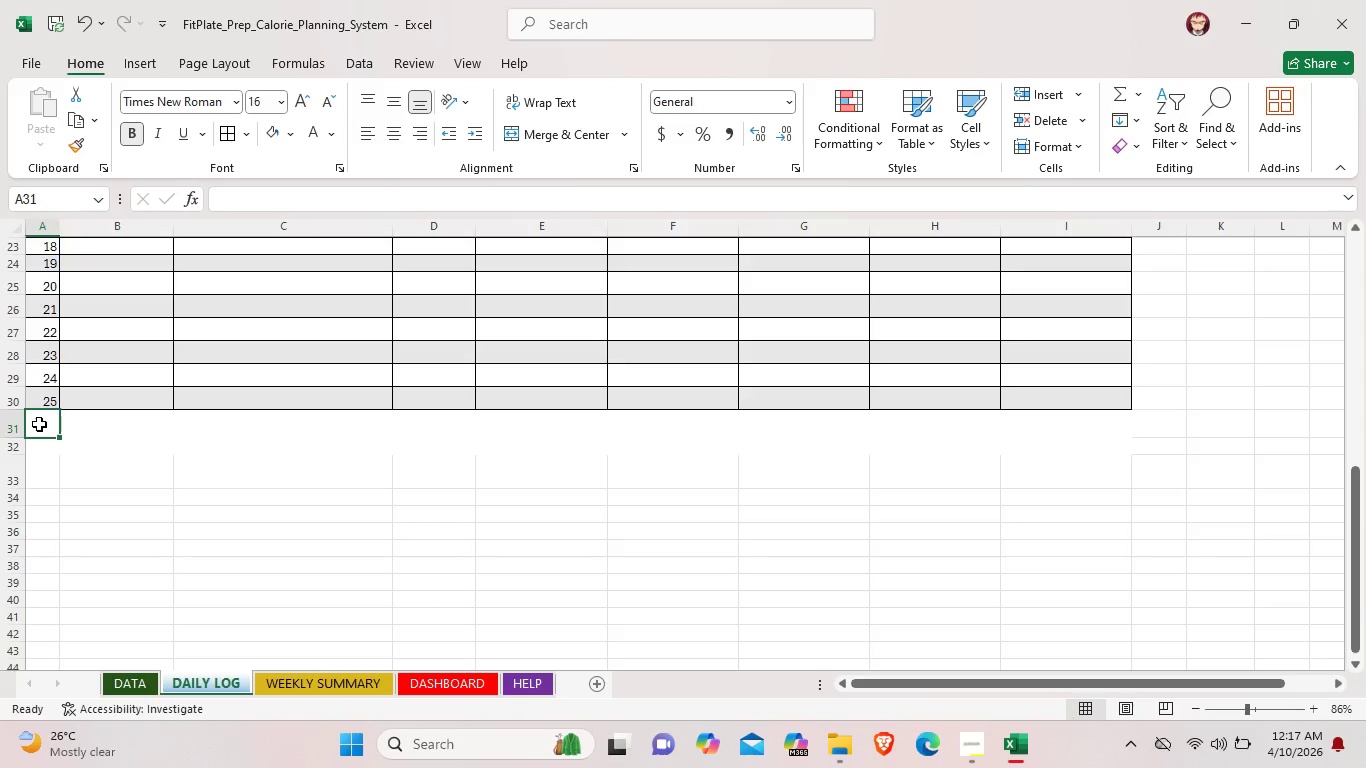 
left_click_drag(start_coordinate=[38, 424], to_coordinate=[1071, 504])
 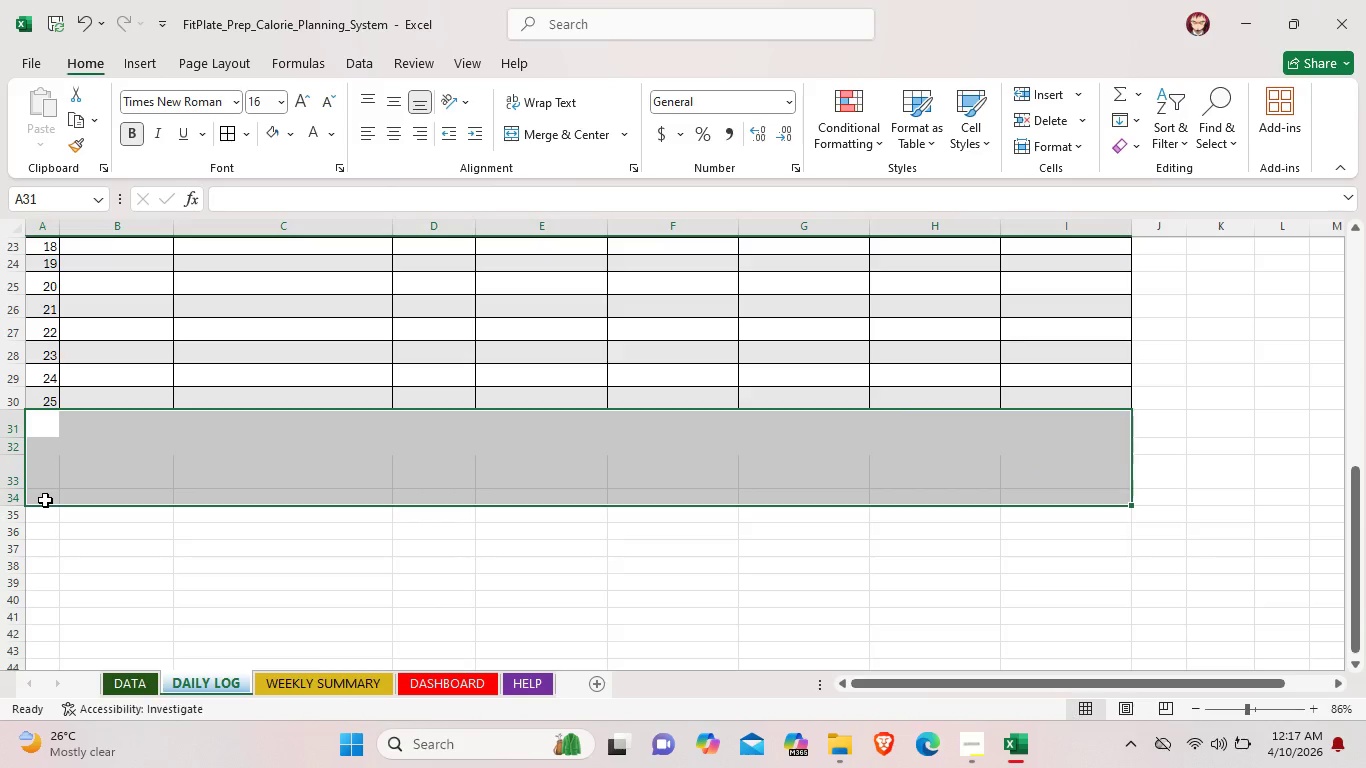 
left_click([42, 516])
 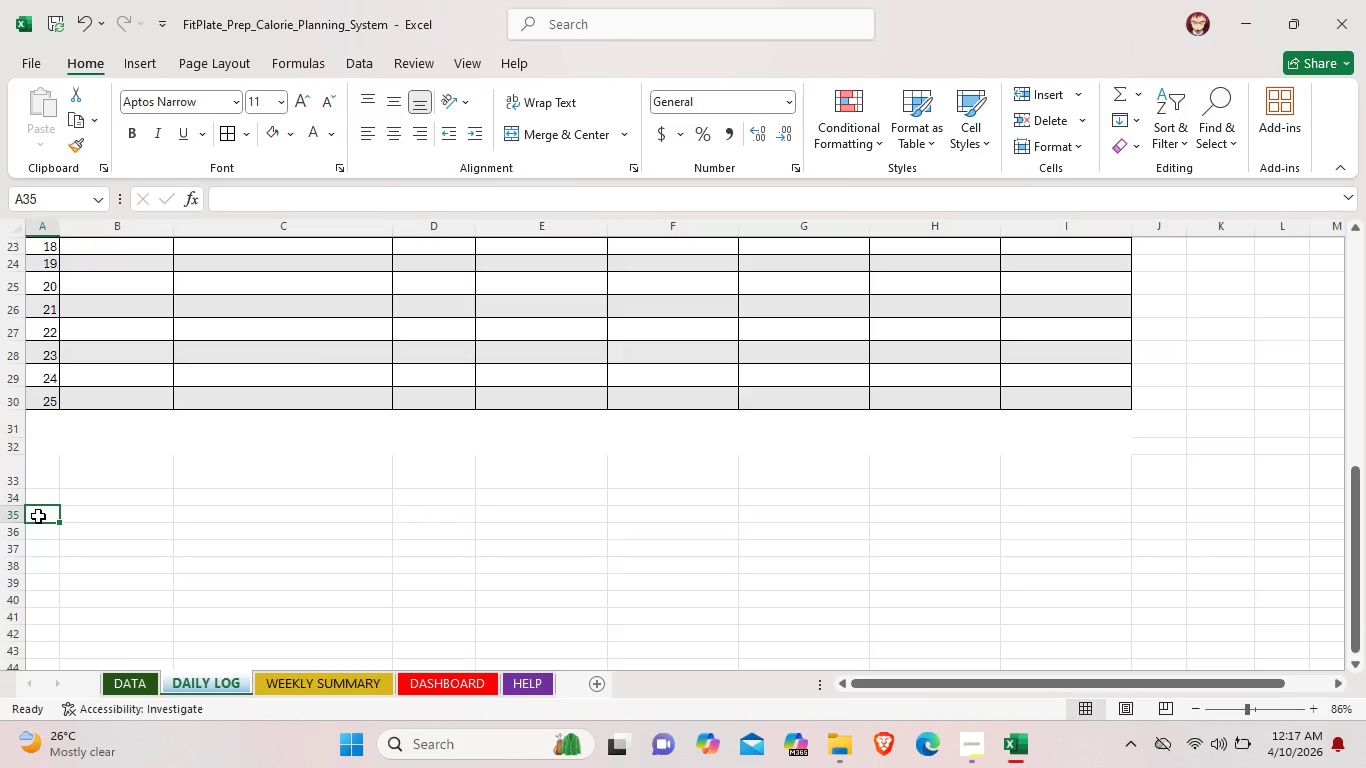 
left_click_drag(start_coordinate=[36, 516], to_coordinate=[1103, 416])
 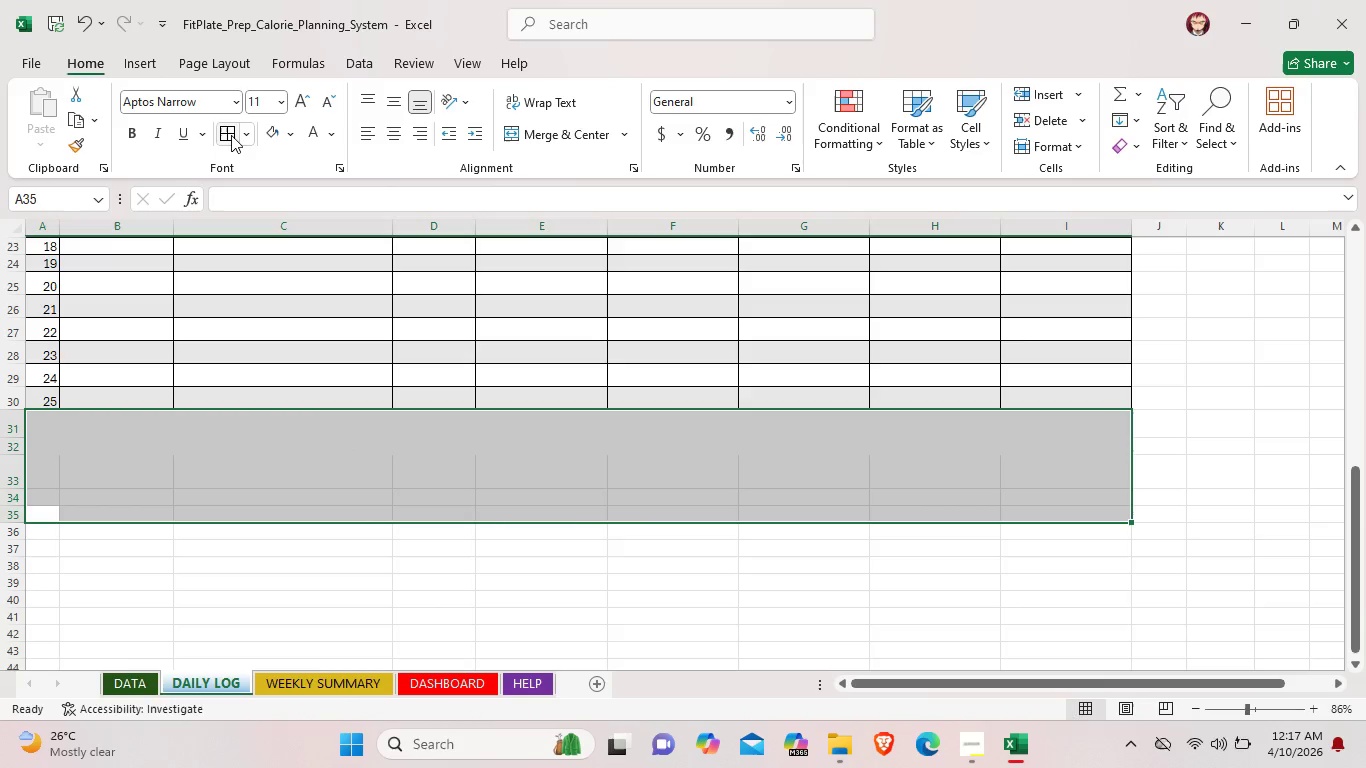 
left_click([229, 134])
 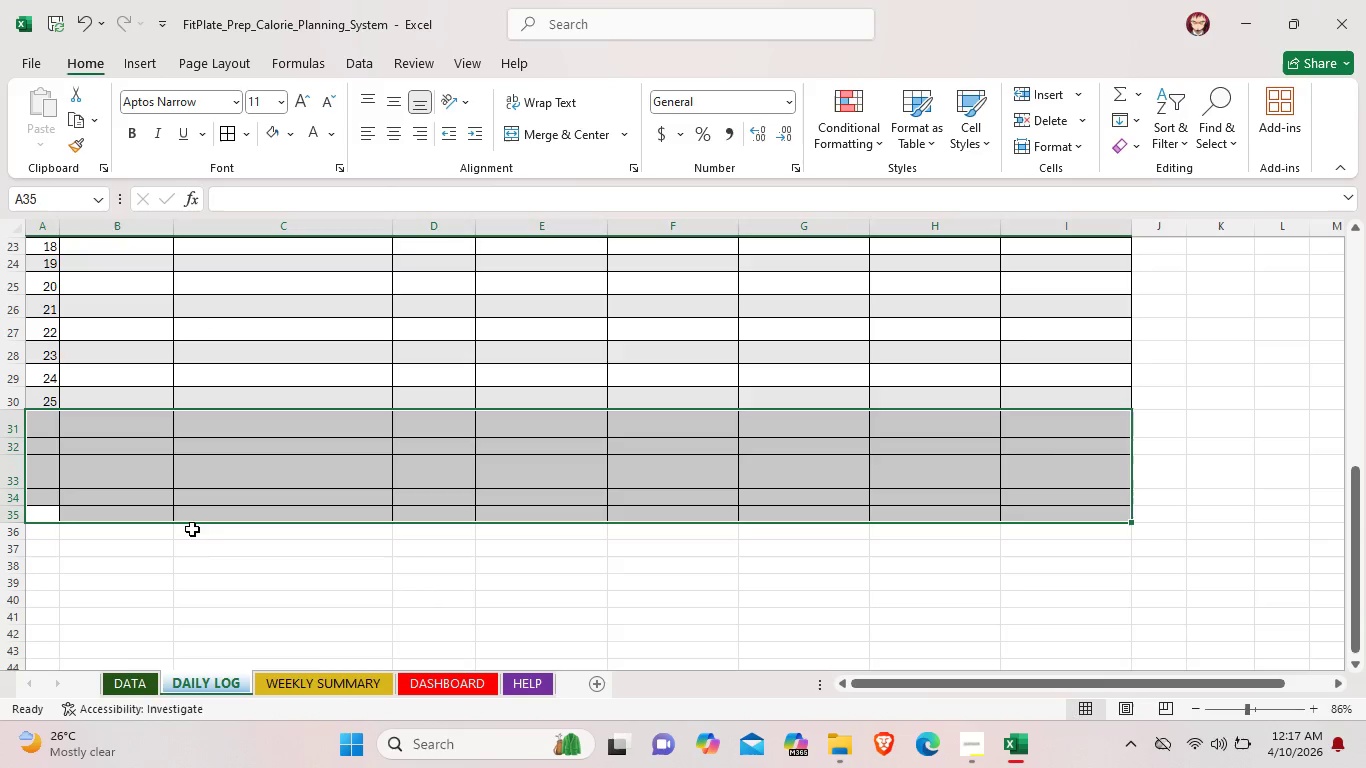 
left_click([185, 556])
 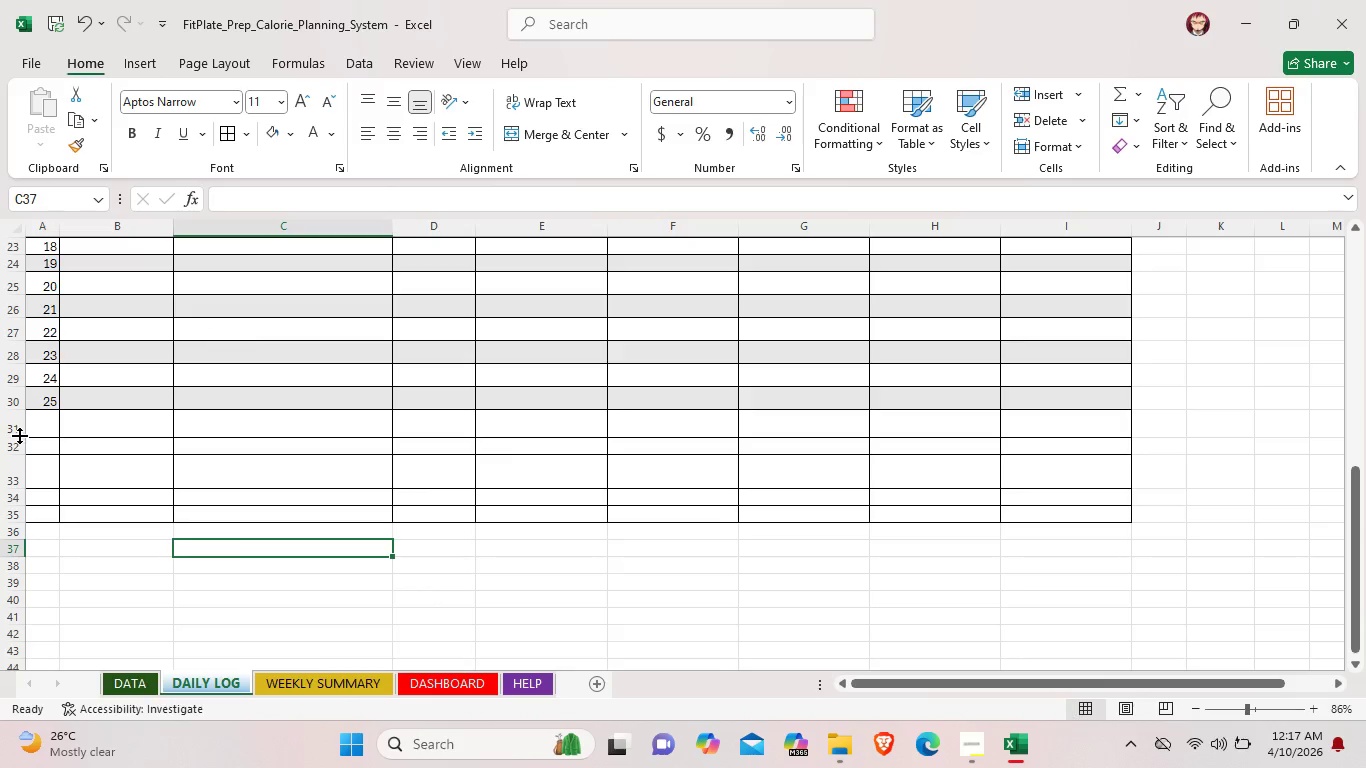 
left_click_drag(start_coordinate=[19, 435], to_coordinate=[38, 430])
 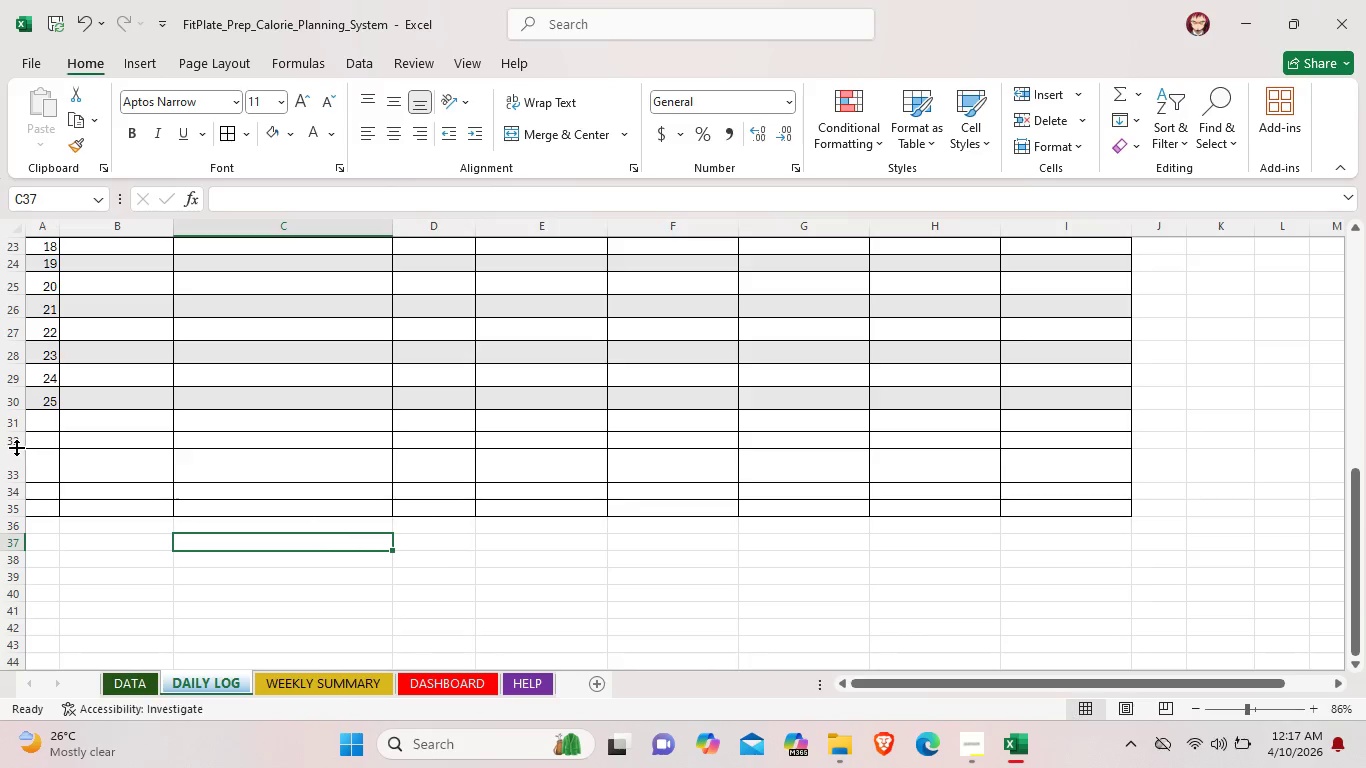 
left_click_drag(start_coordinate=[16, 447], to_coordinate=[34, 437])
 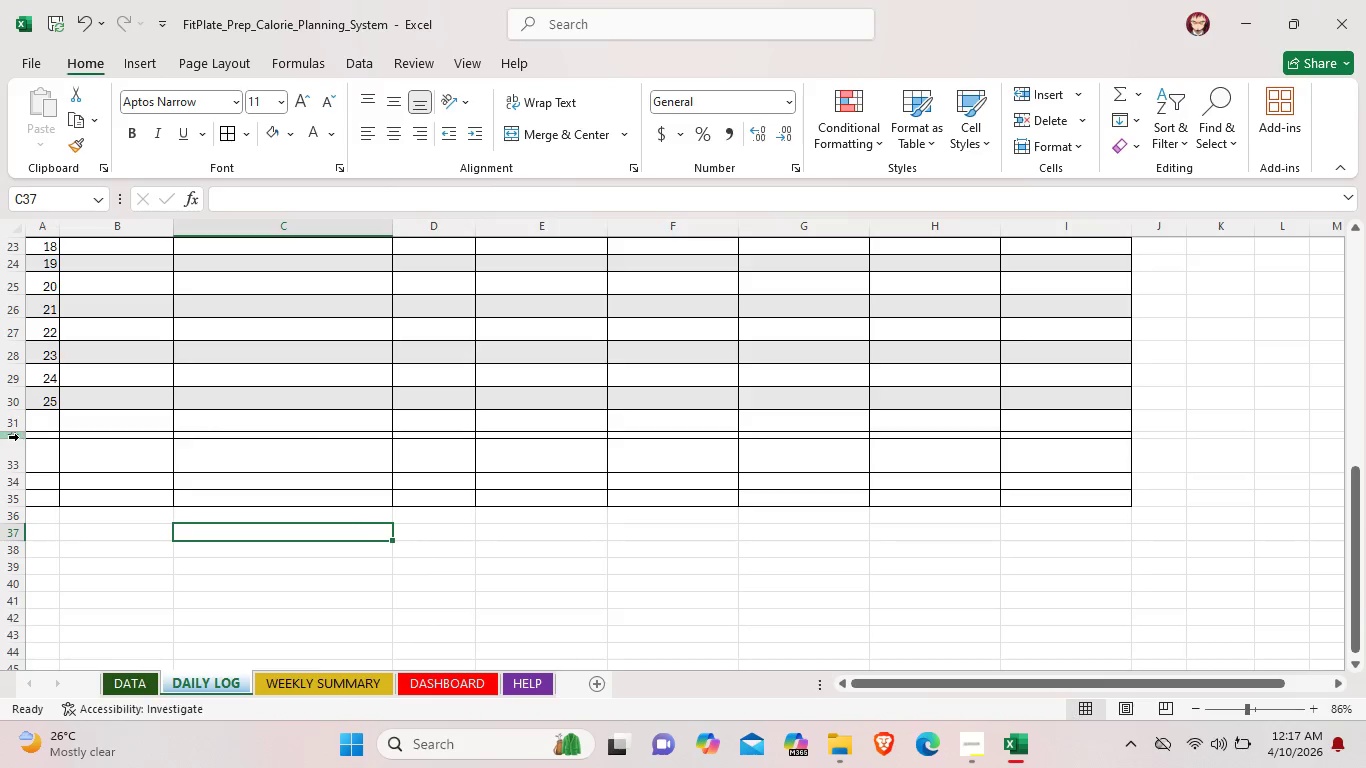 
left_click([18, 437])
 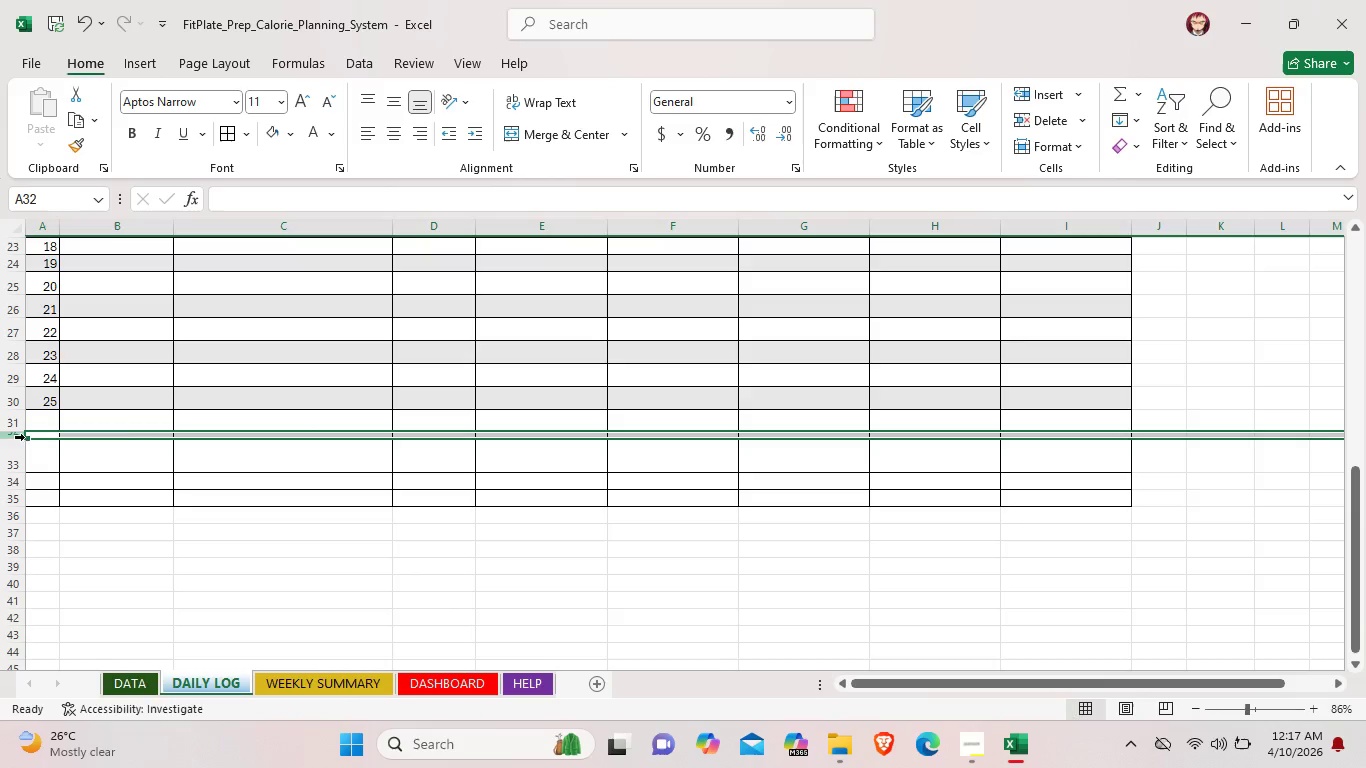 
left_click_drag(start_coordinate=[27, 438], to_coordinate=[31, 454])
 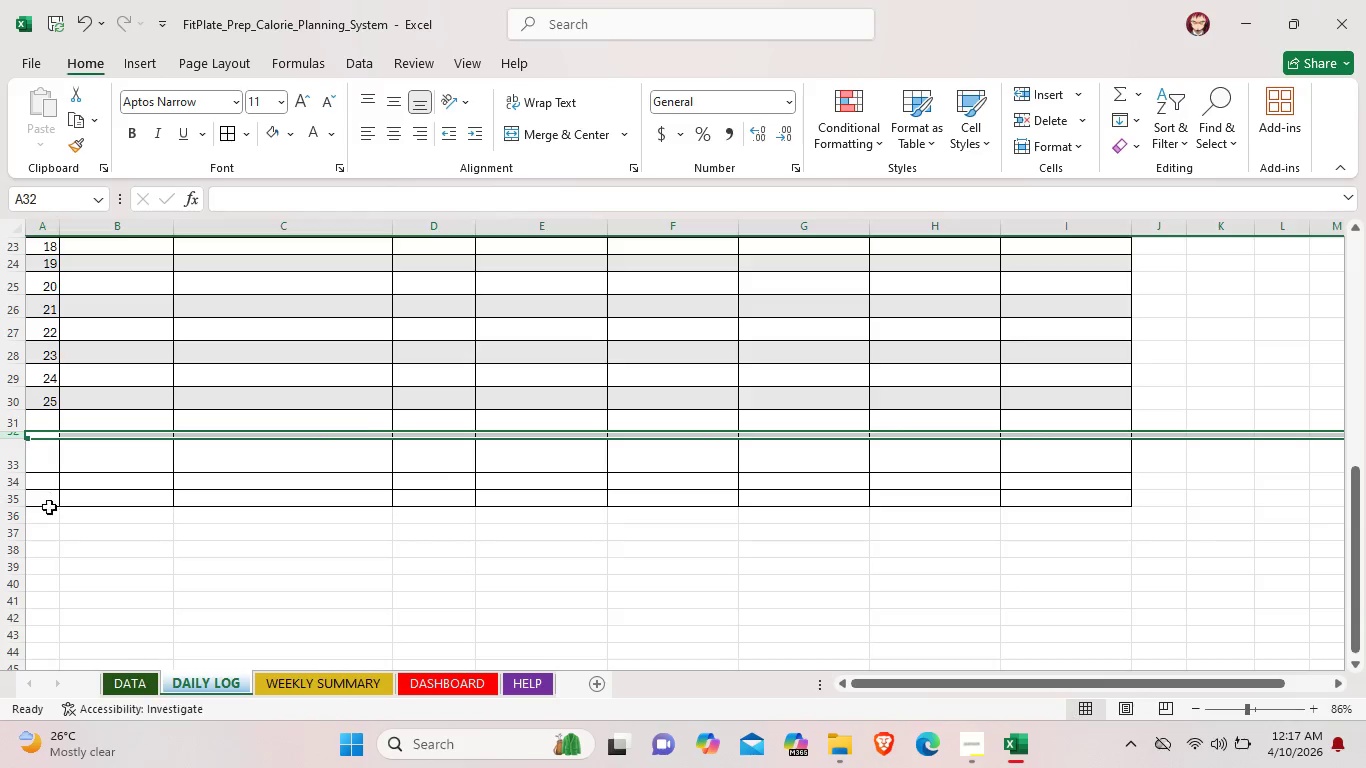 
left_click([49, 507])
 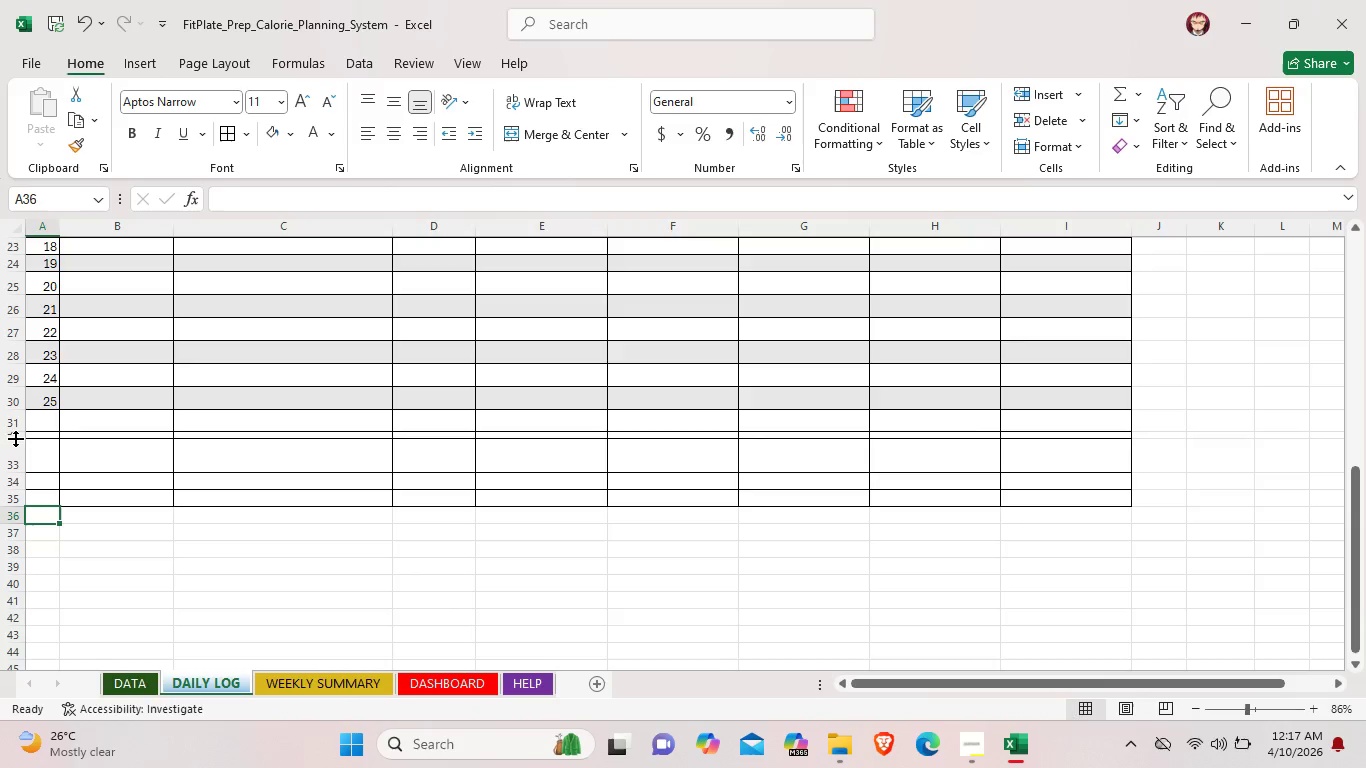 
left_click_drag(start_coordinate=[15, 438], to_coordinate=[17, 454])
 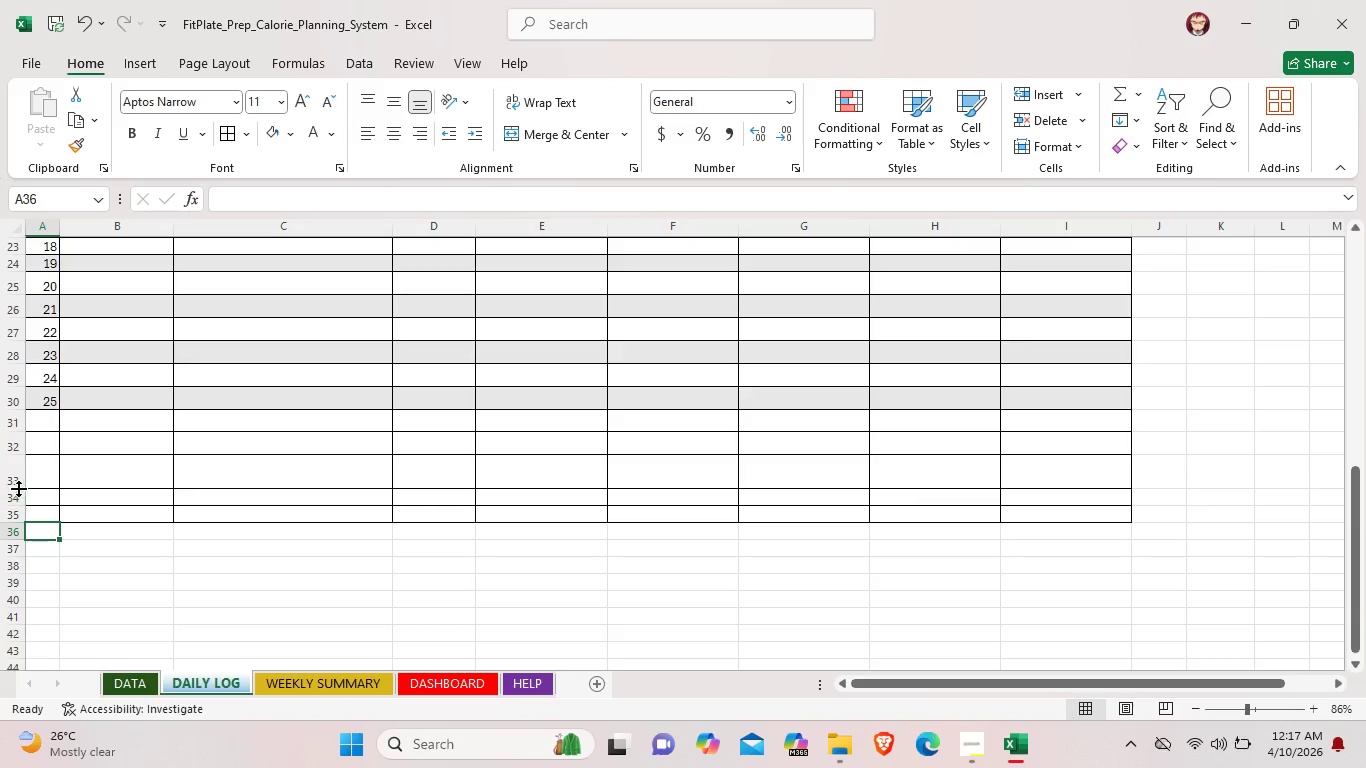 
left_click_drag(start_coordinate=[18, 486], to_coordinate=[19, 475])
 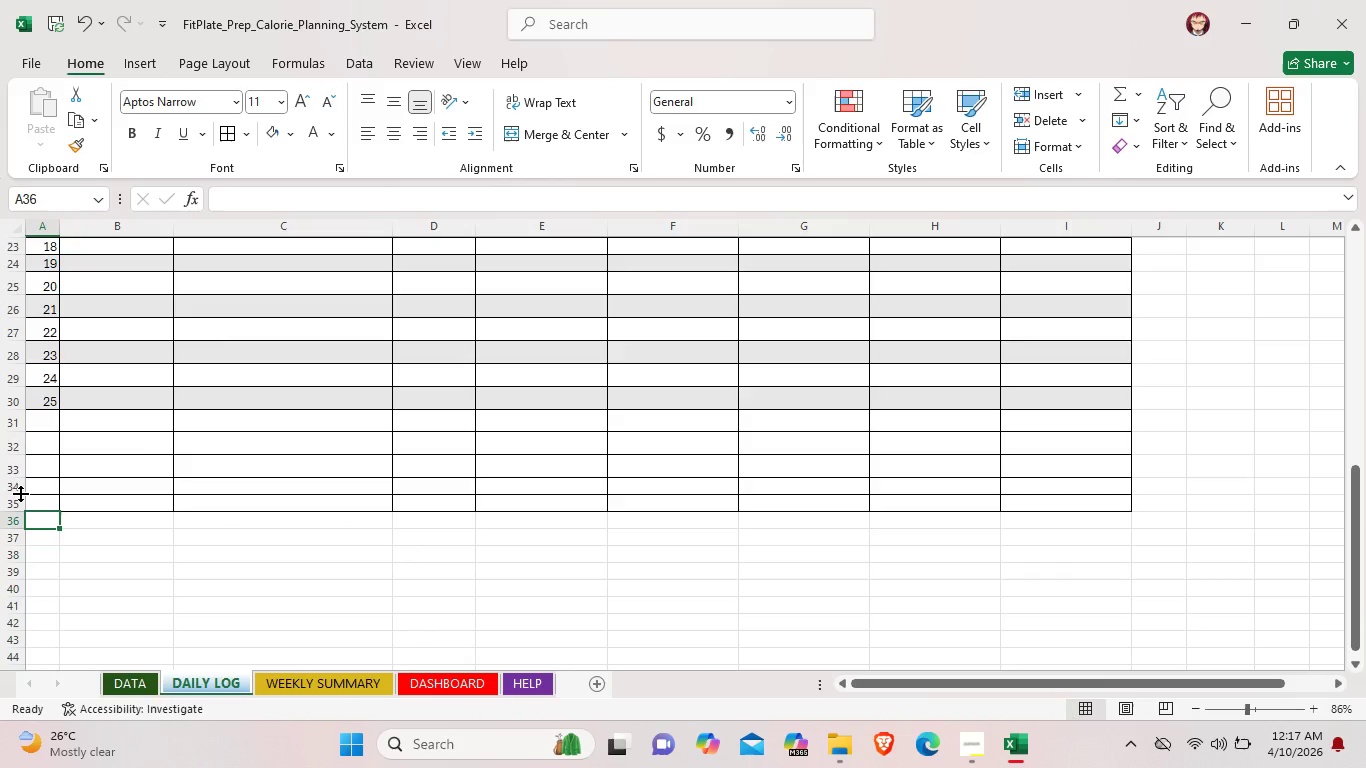 
left_click_drag(start_coordinate=[20, 493], to_coordinate=[22, 499])
 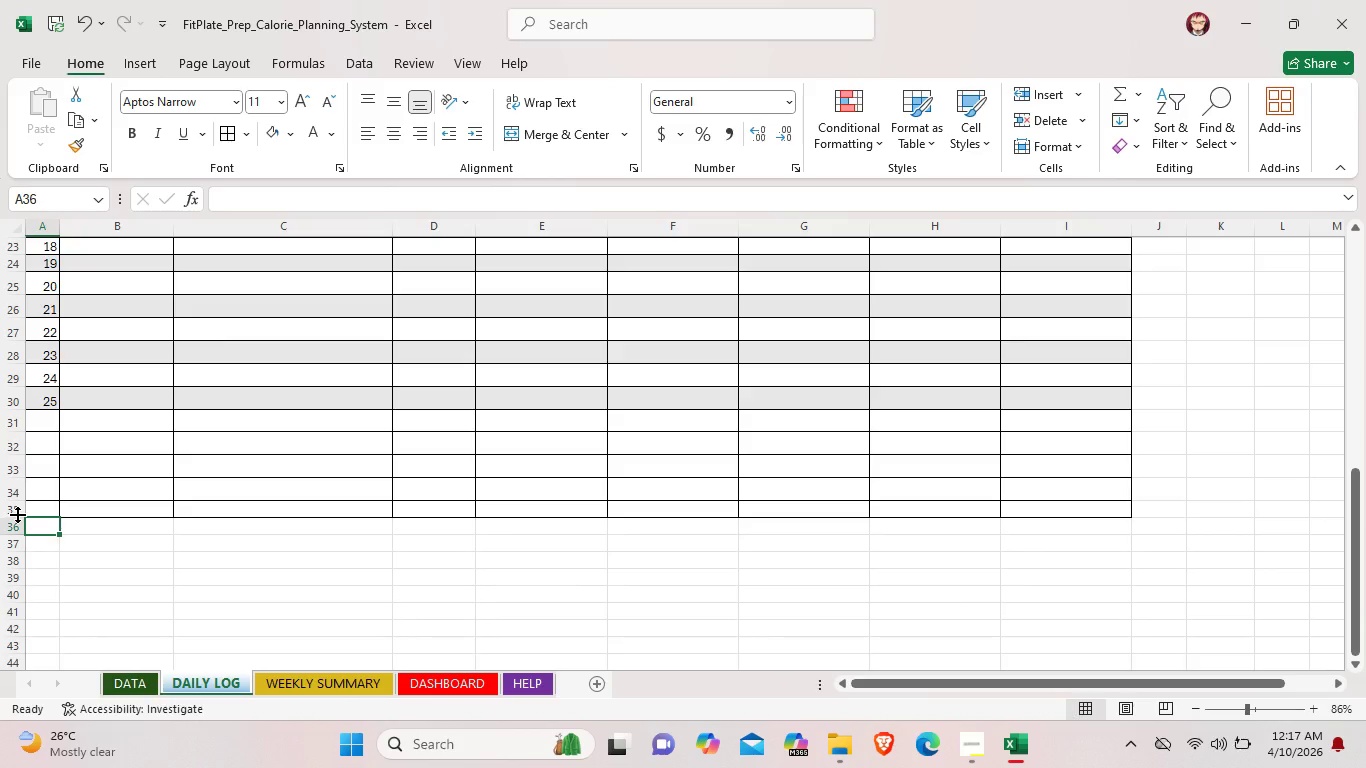 
left_click_drag(start_coordinate=[17, 514], to_coordinate=[20, 520])
 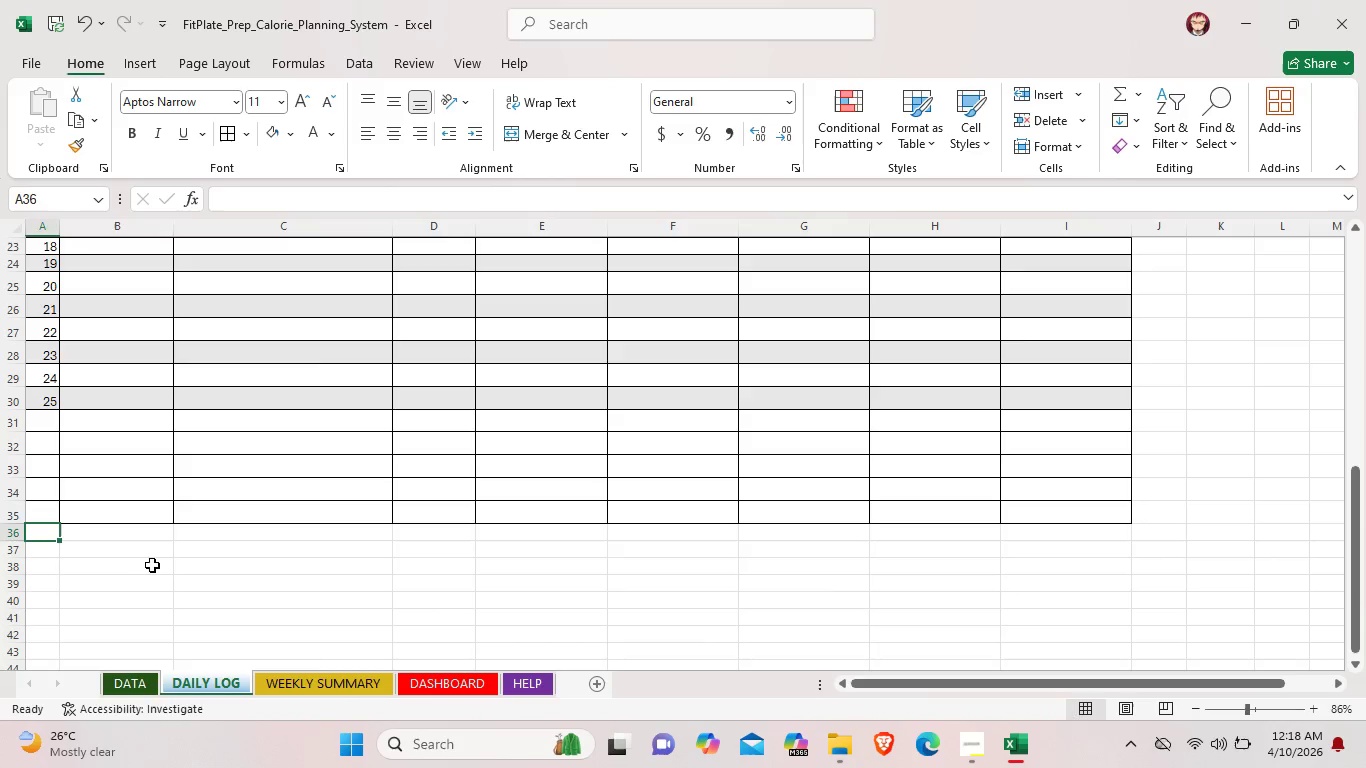 
left_click([154, 566])
 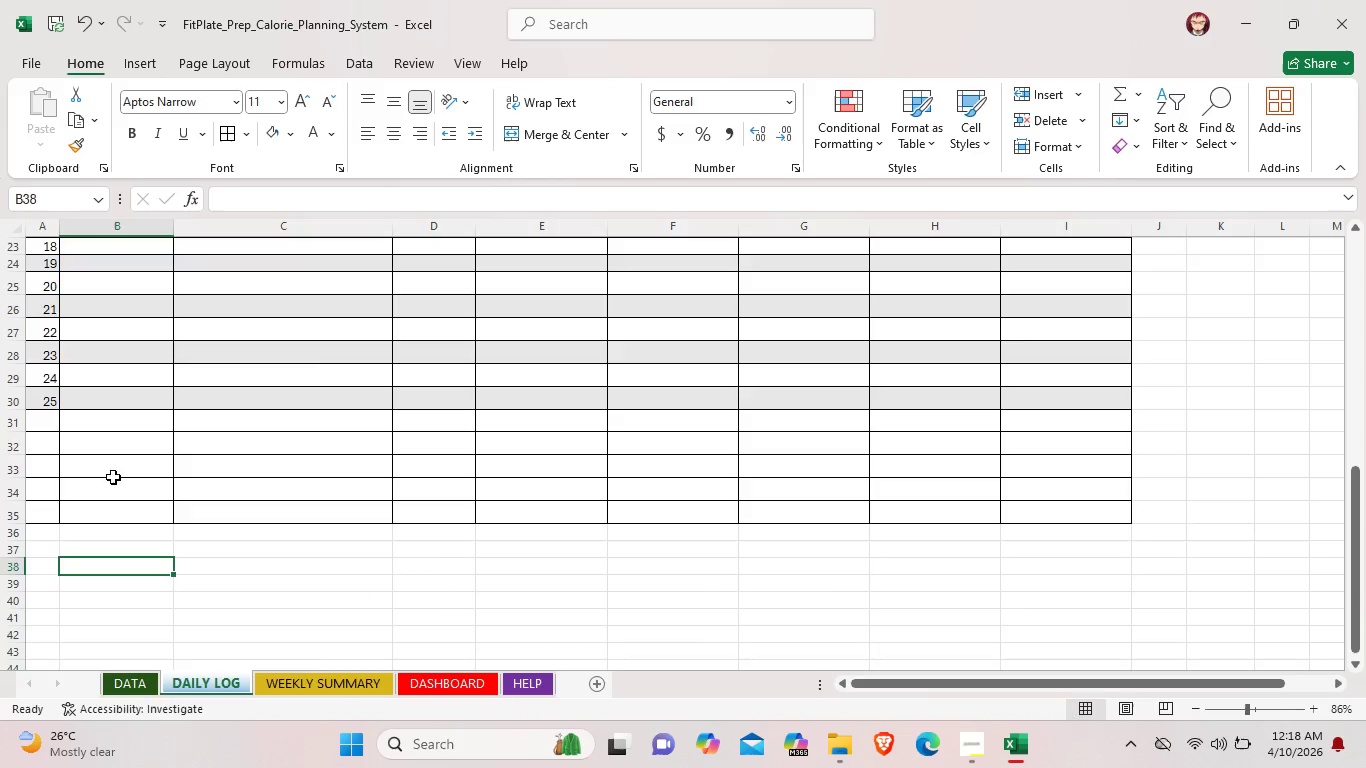 
left_click([26, 447])
 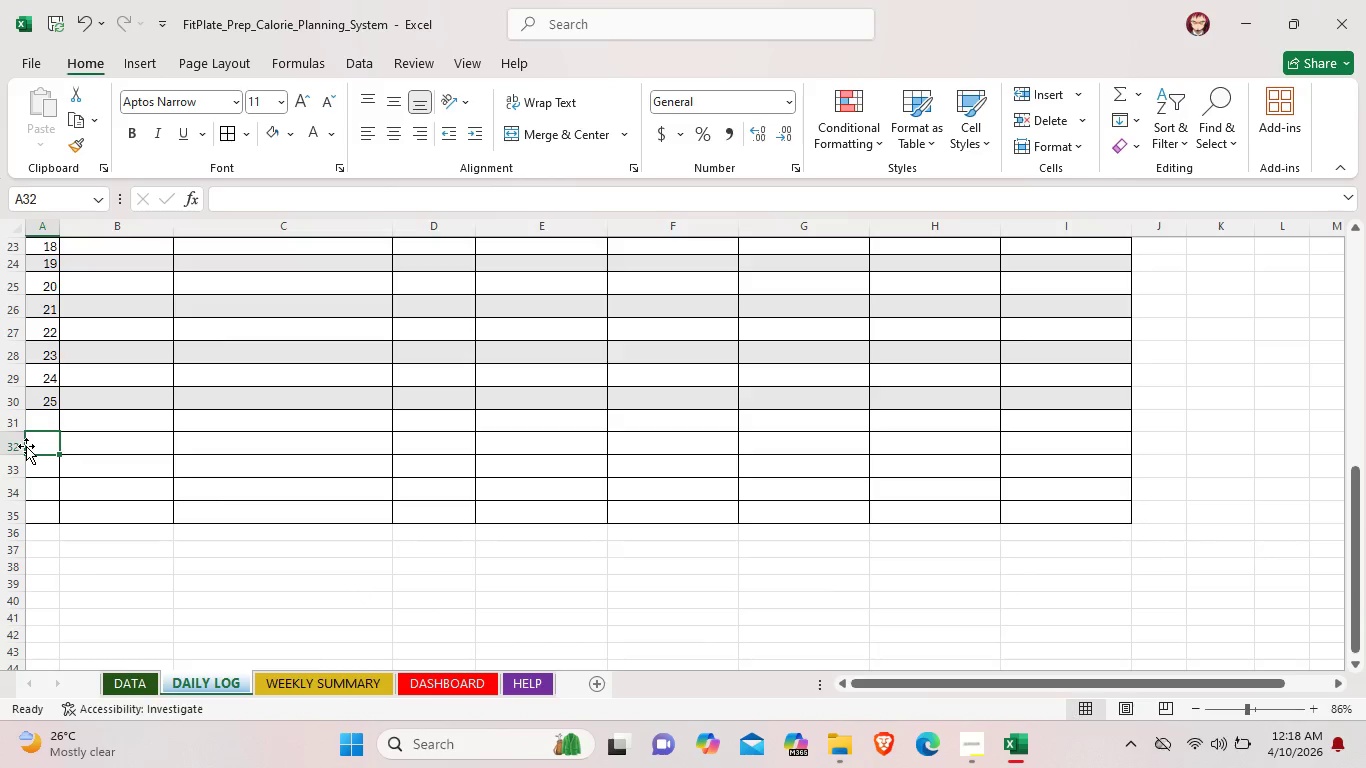 
left_click_drag(start_coordinate=[26, 446], to_coordinate=[212, 441])
 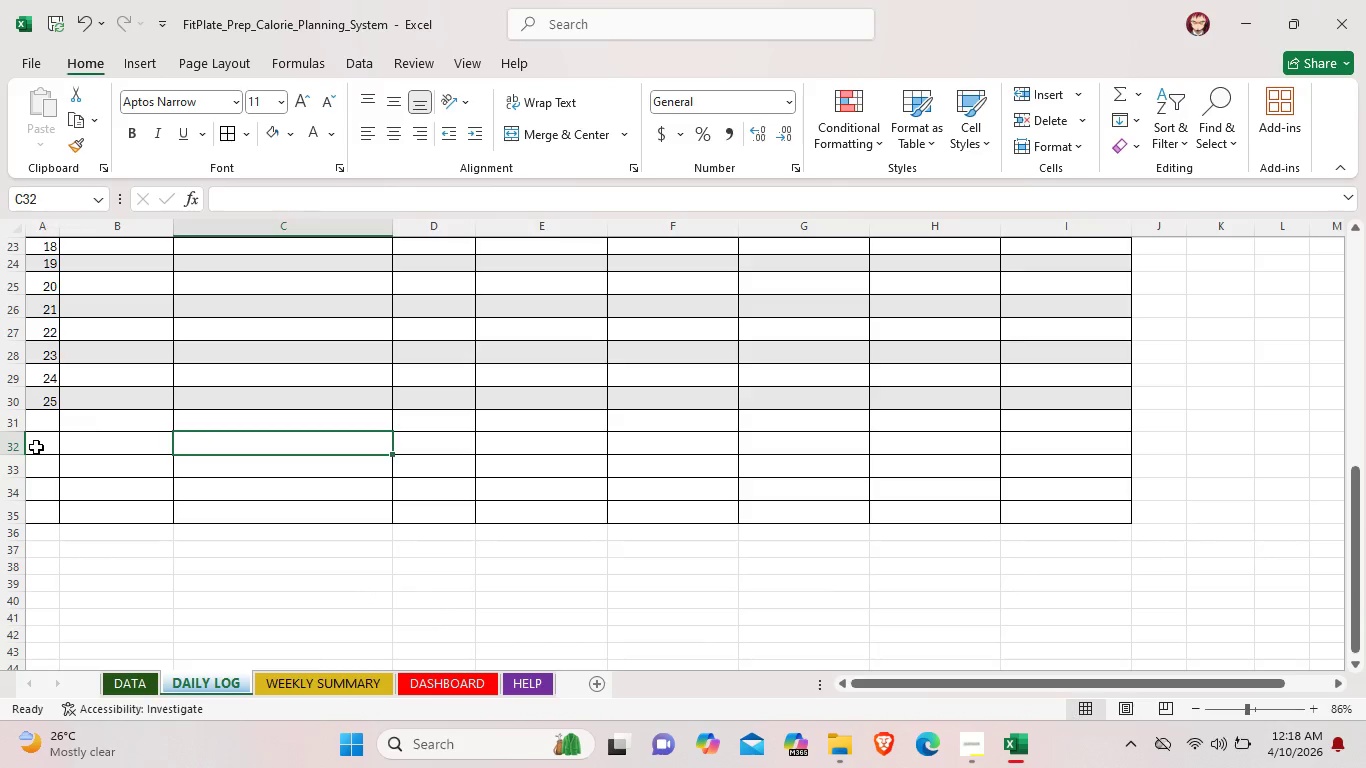 
left_click([36, 447])
 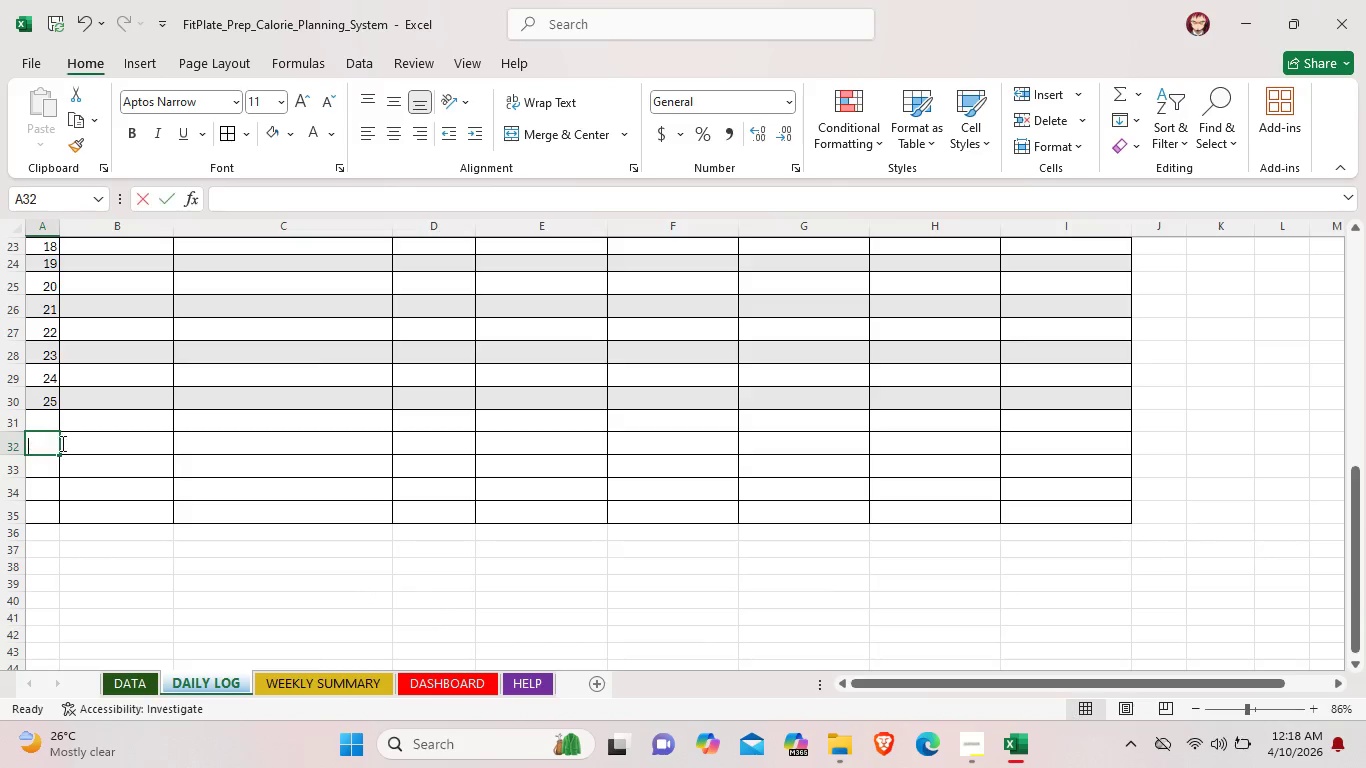 
left_click_drag(start_coordinate=[36, 447], to_coordinate=[290, 443])
 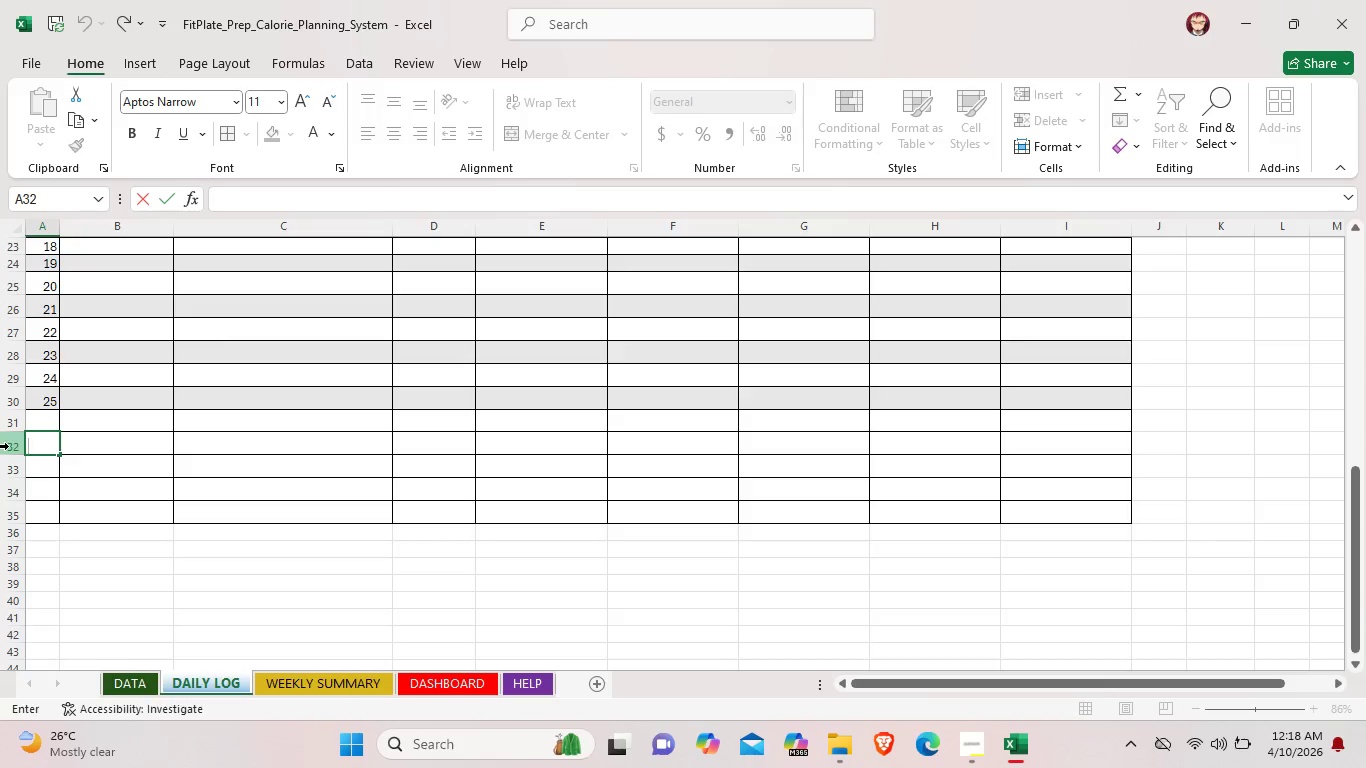 
left_click([9, 446])
 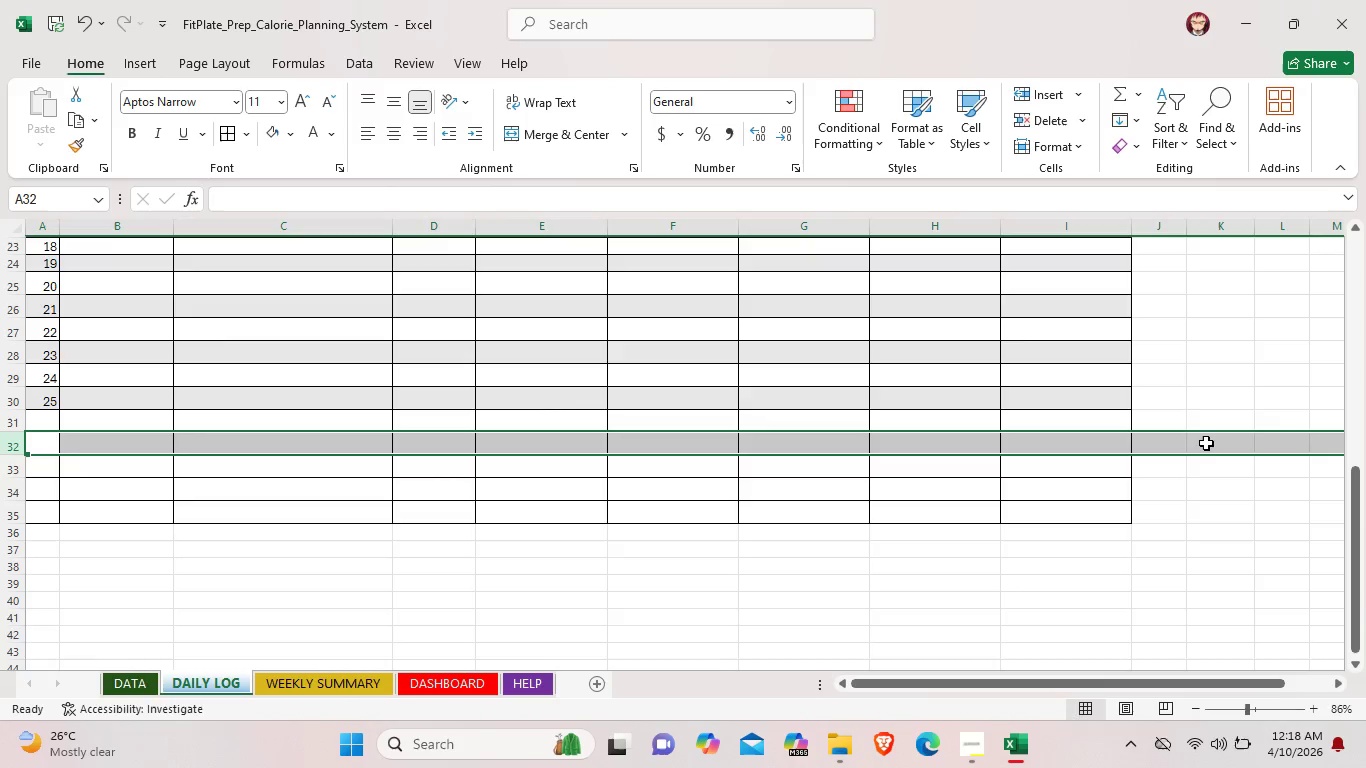 
left_click([1170, 447])
 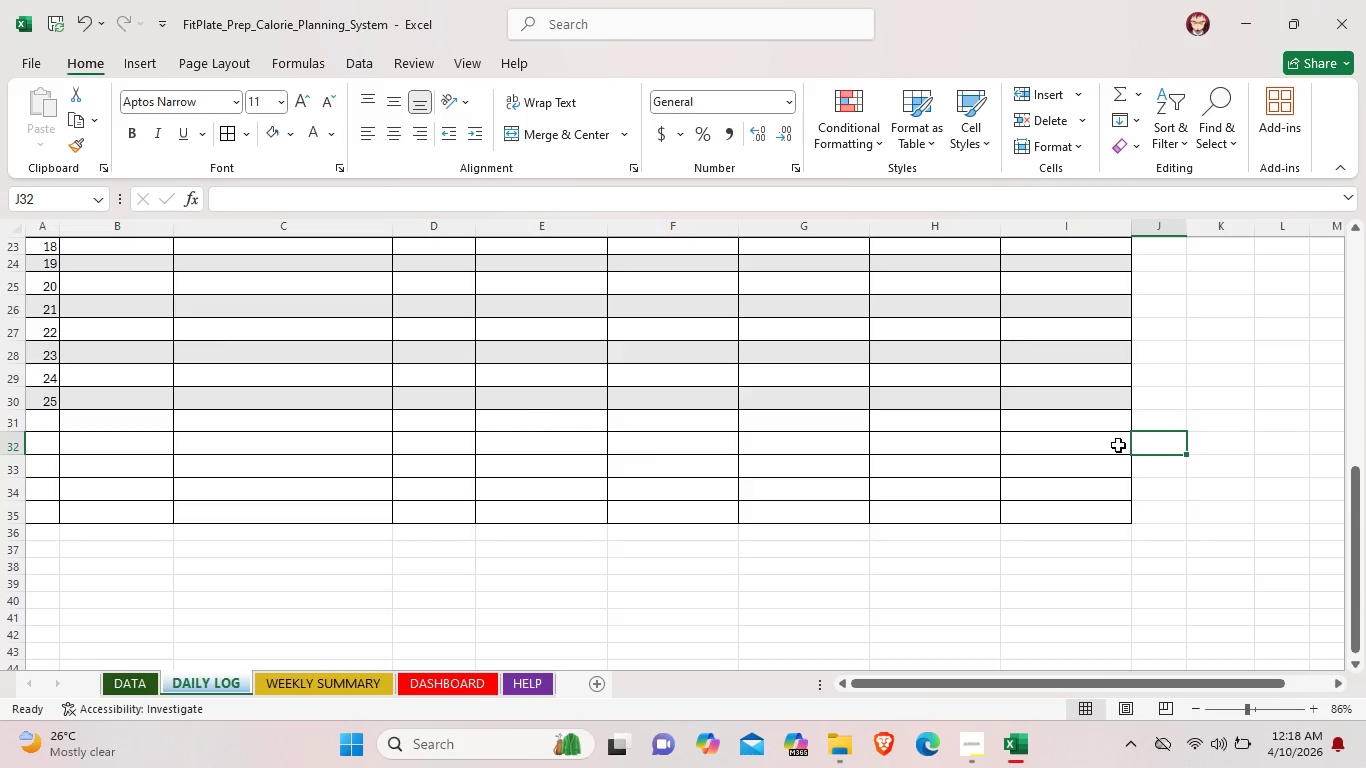 
left_click_drag(start_coordinate=[1118, 445], to_coordinate=[36, 439])
 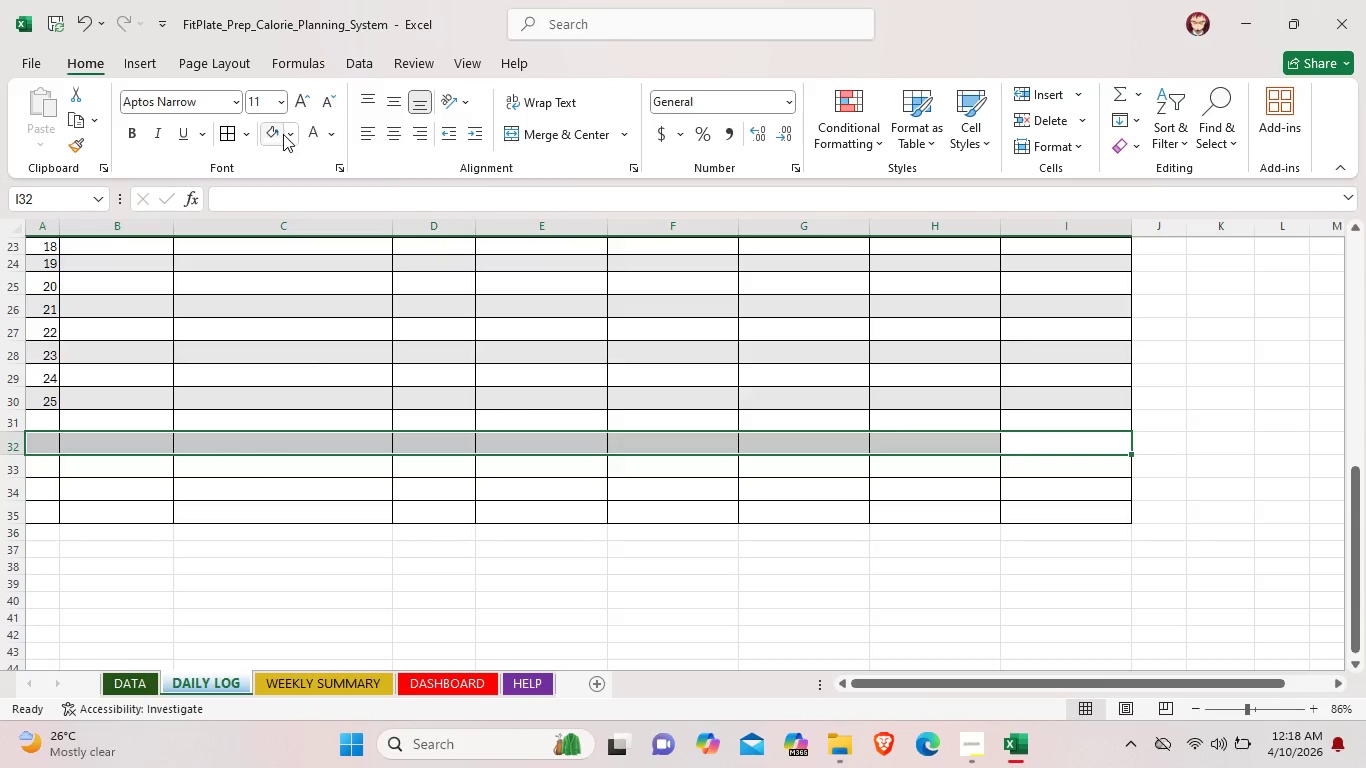 
left_click([287, 134])
 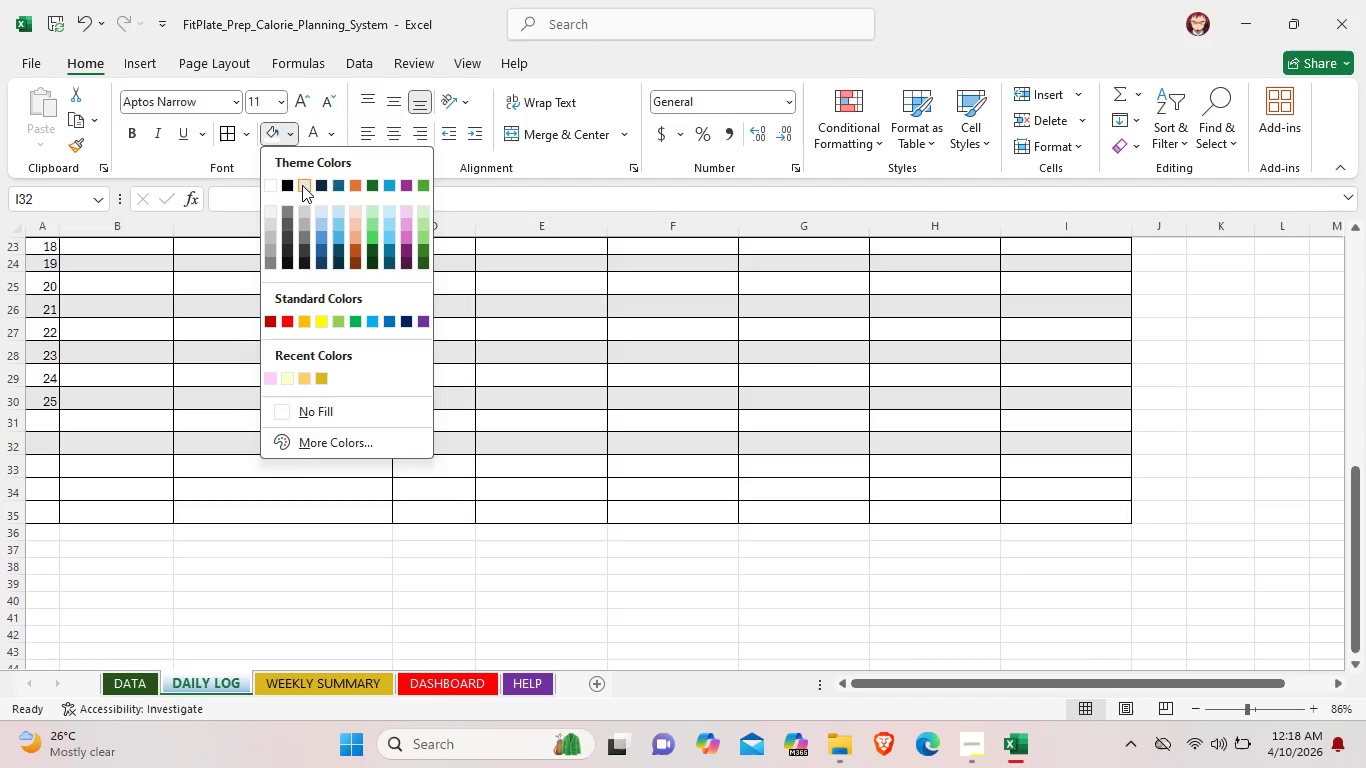 
left_click([303, 185])
 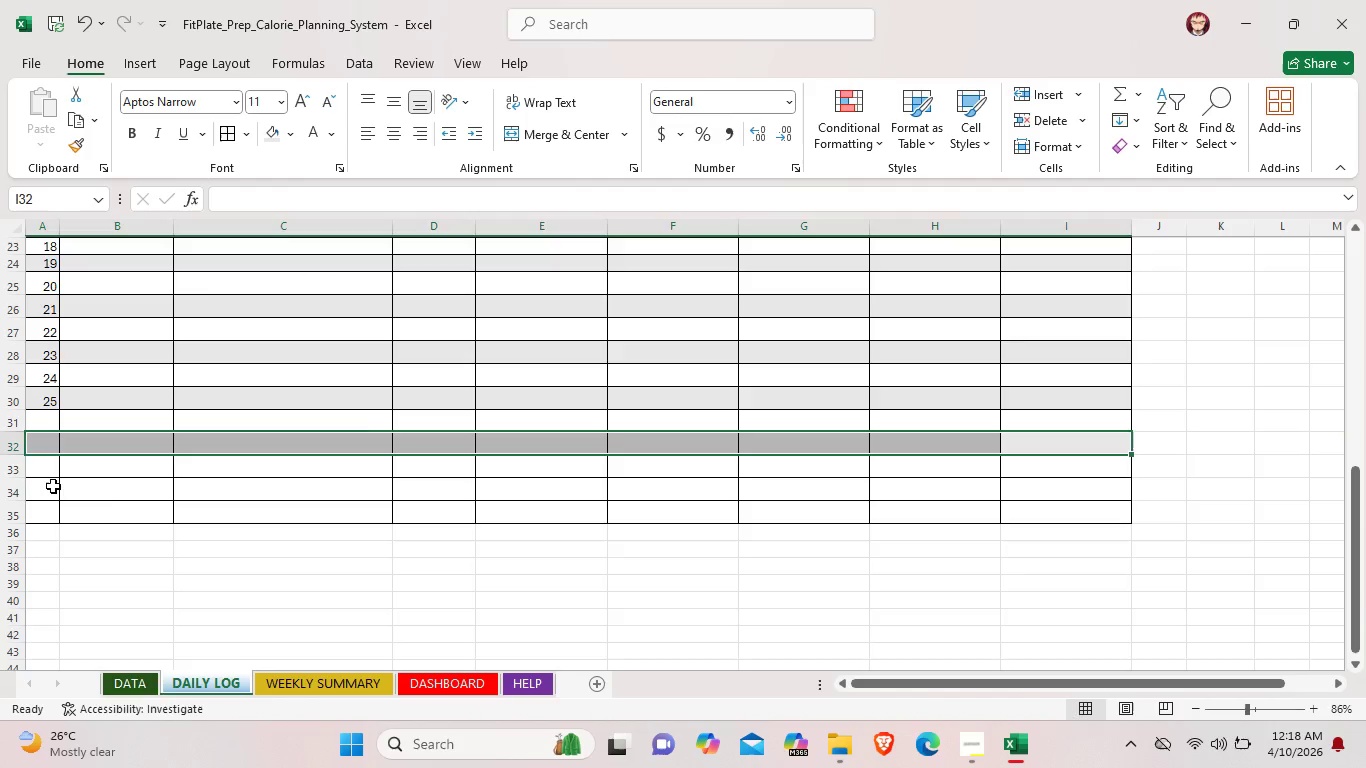 
left_click([51, 486])
 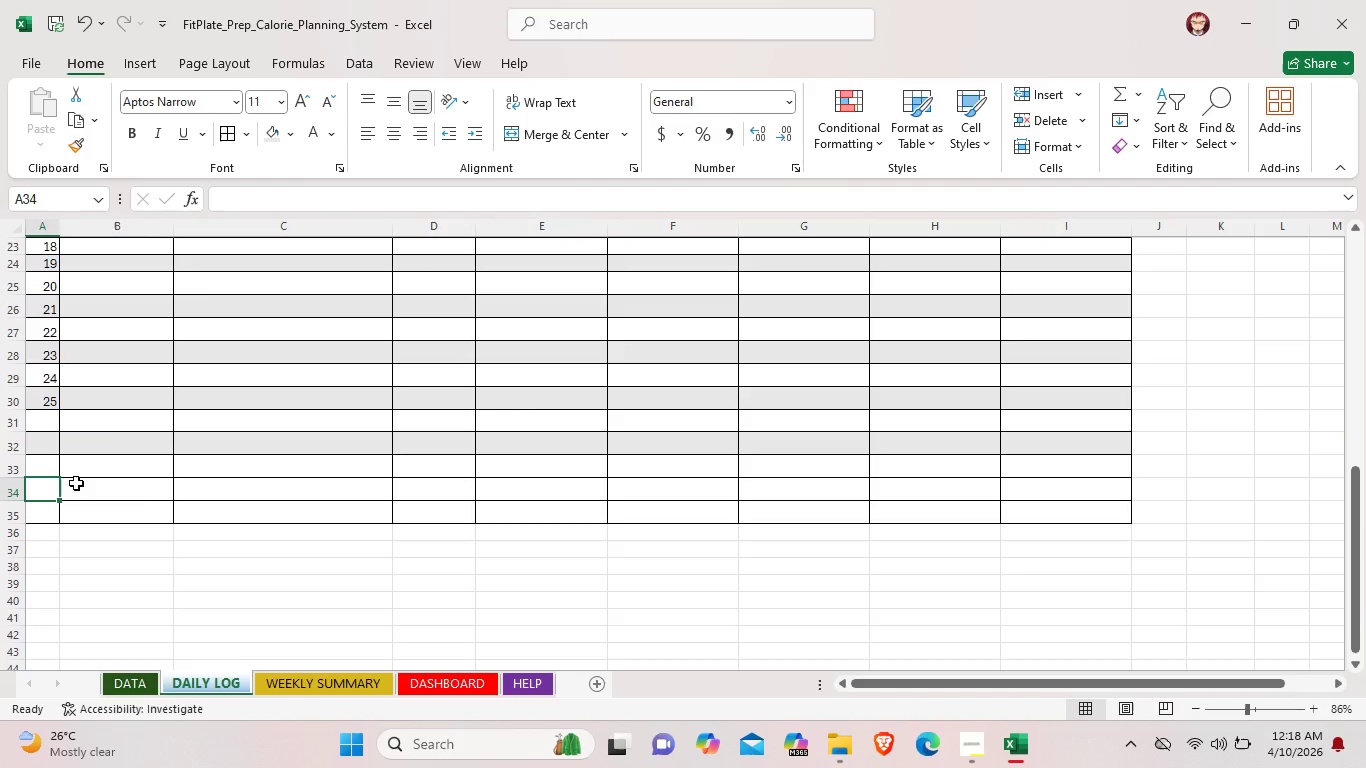 
left_click_drag(start_coordinate=[40, 487], to_coordinate=[1082, 487])
 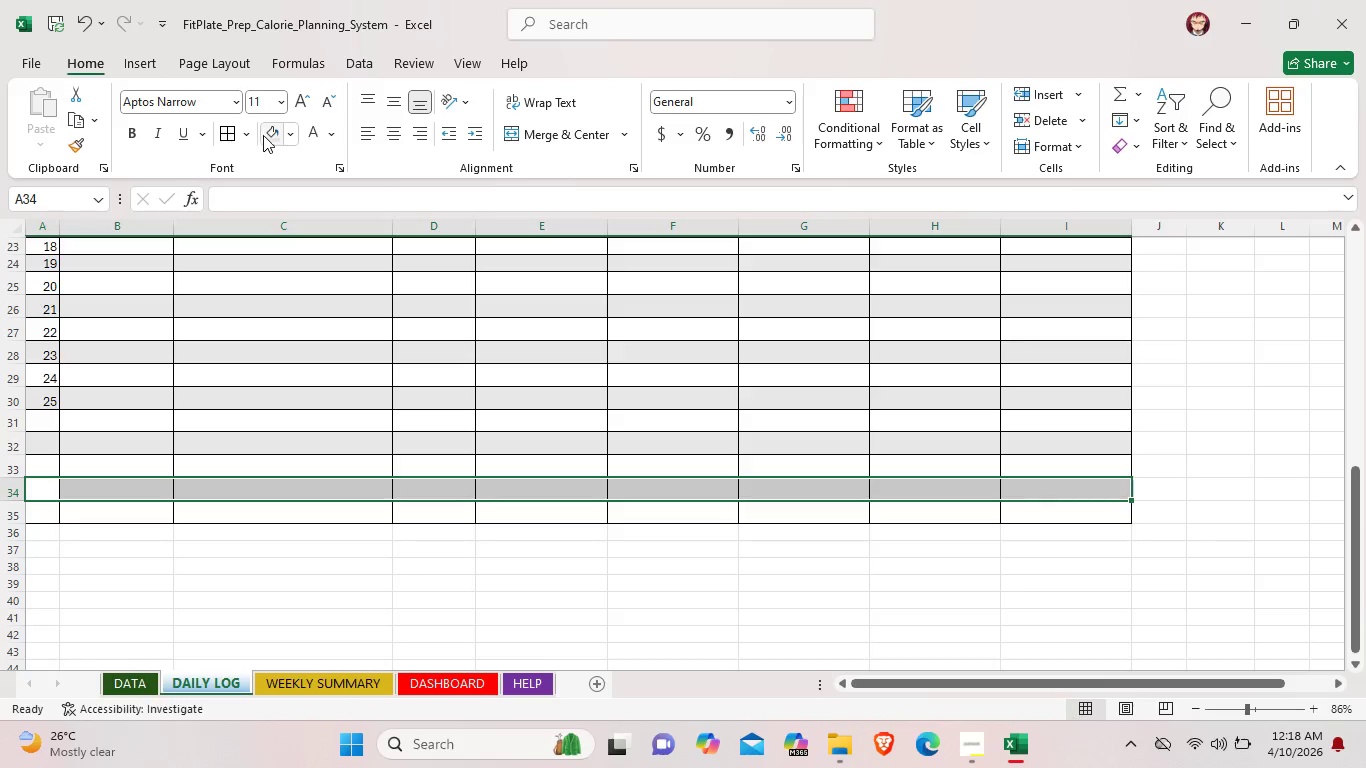 
left_click([263, 134])
 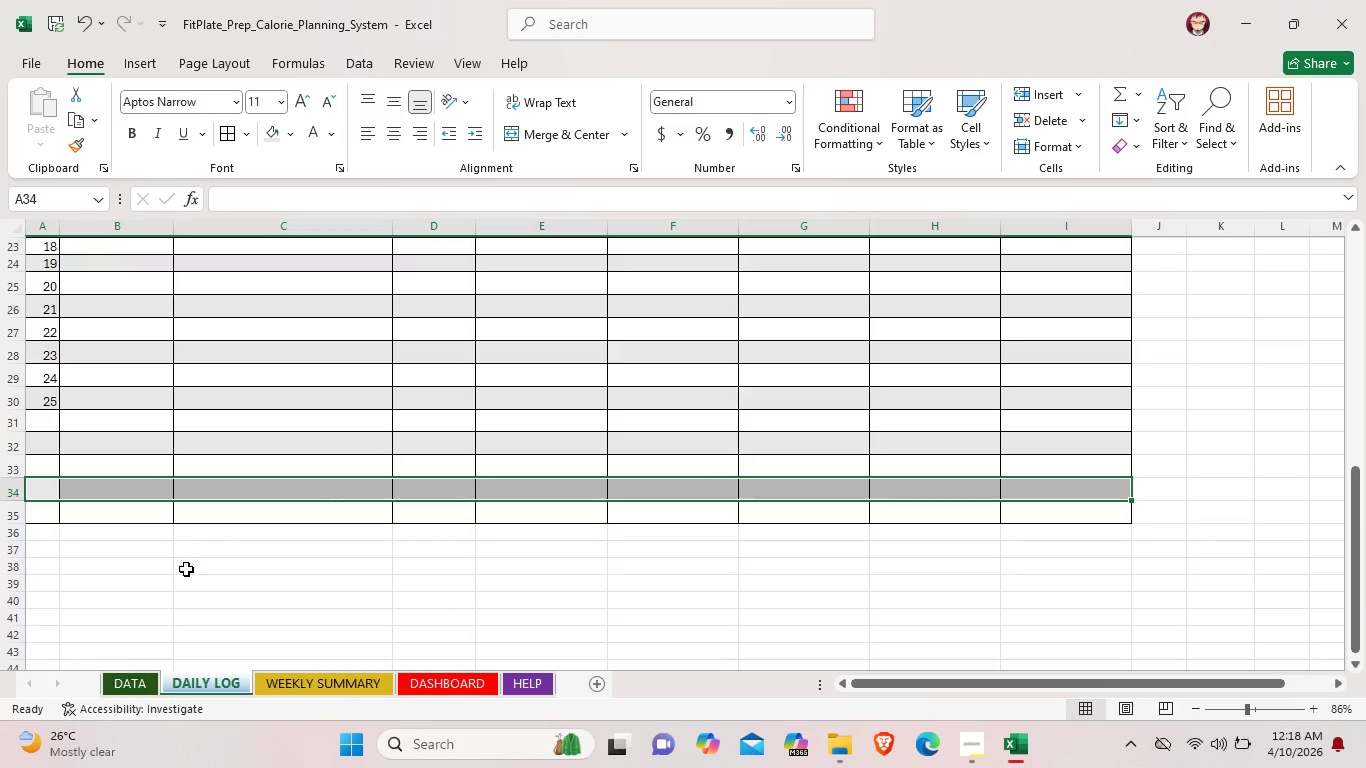 
left_click([178, 579])
 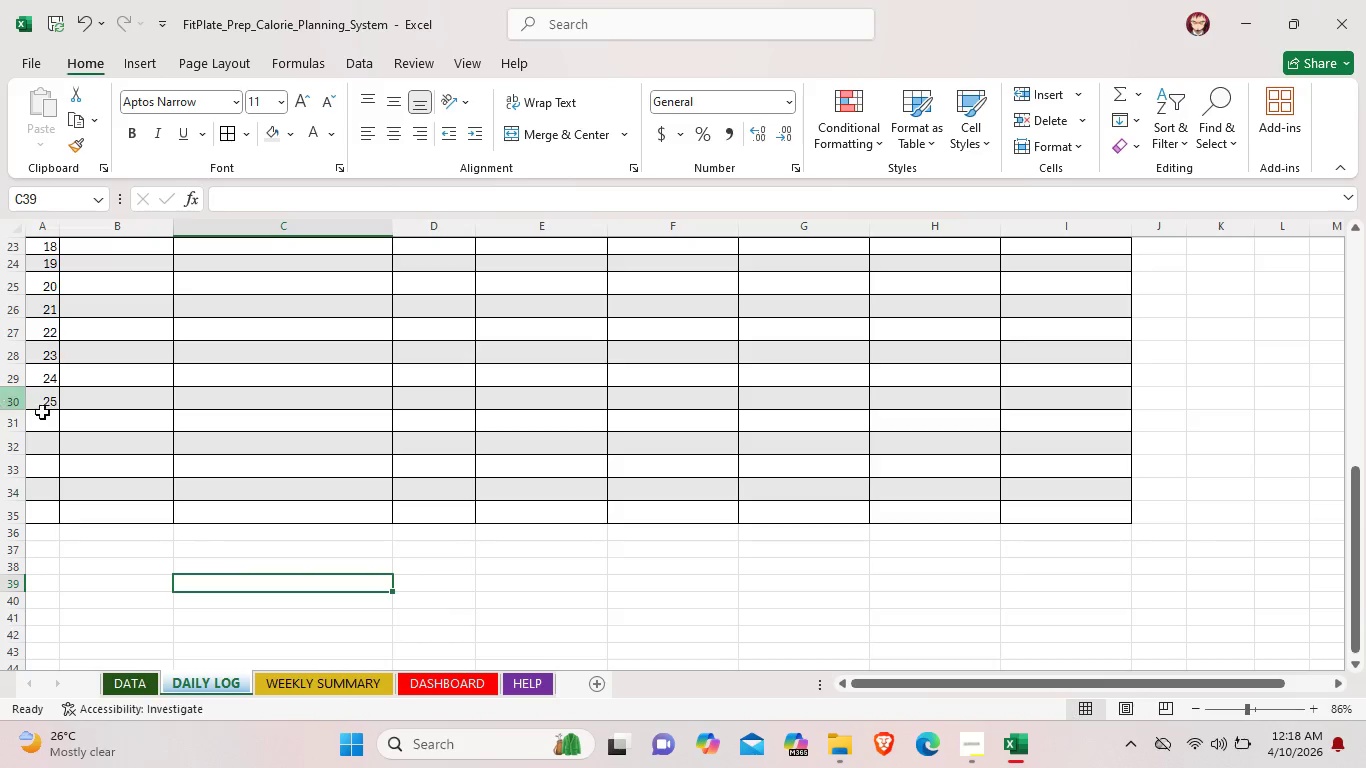 
double_click([43, 421])
 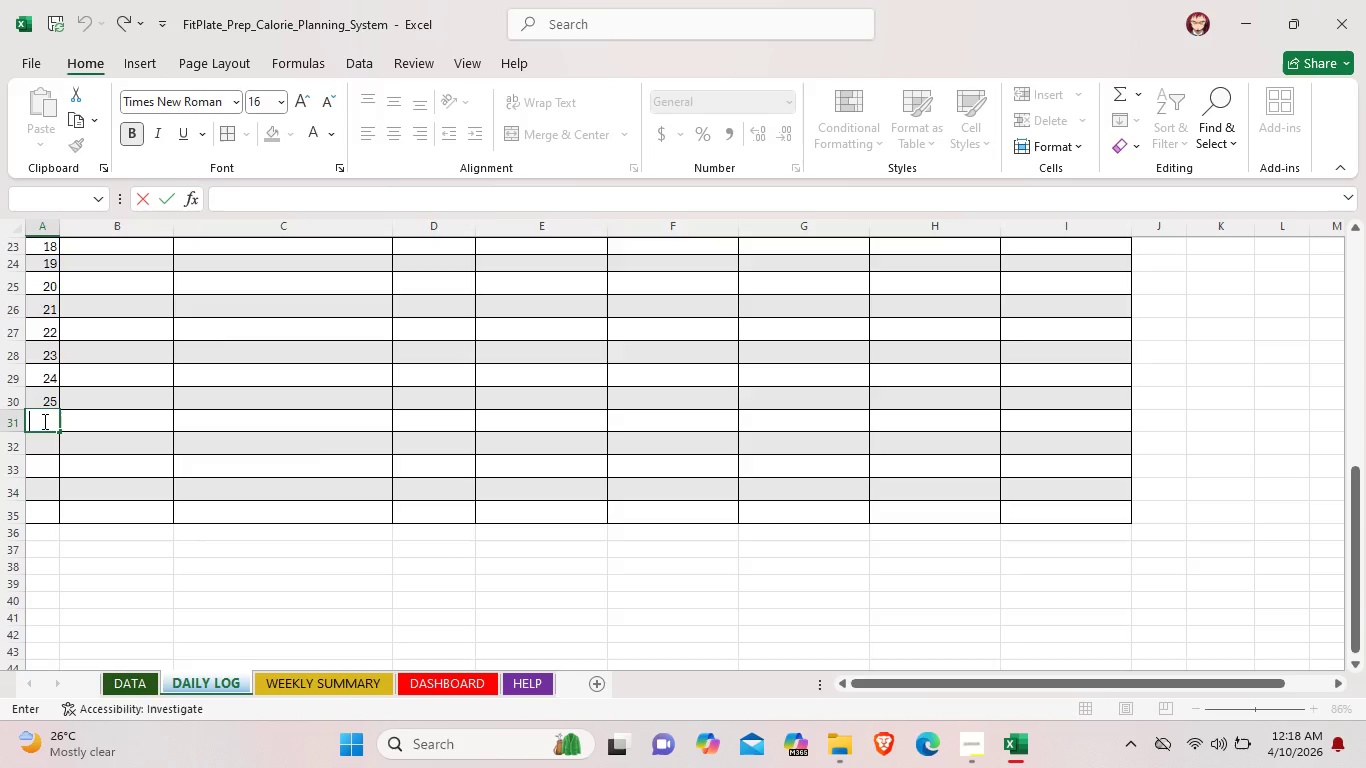 
key(2)
 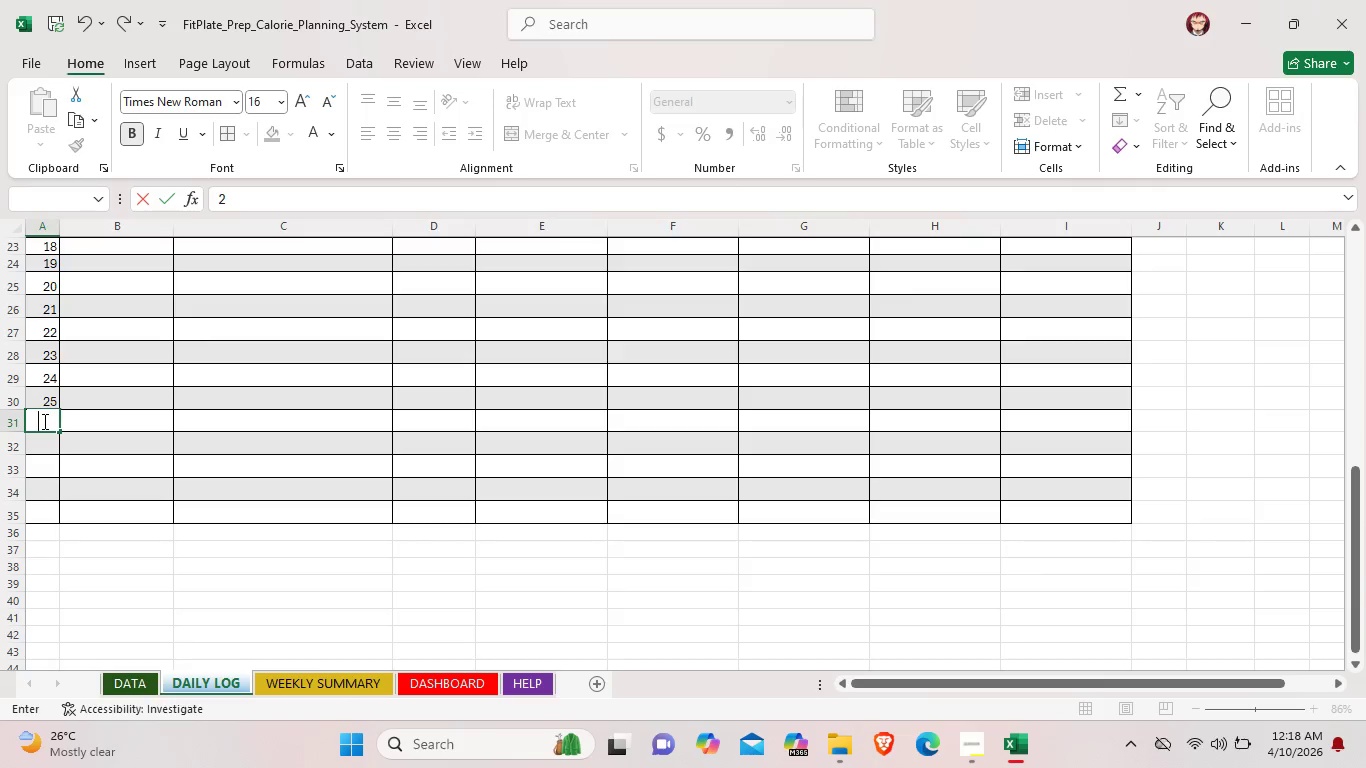 
key(6)
 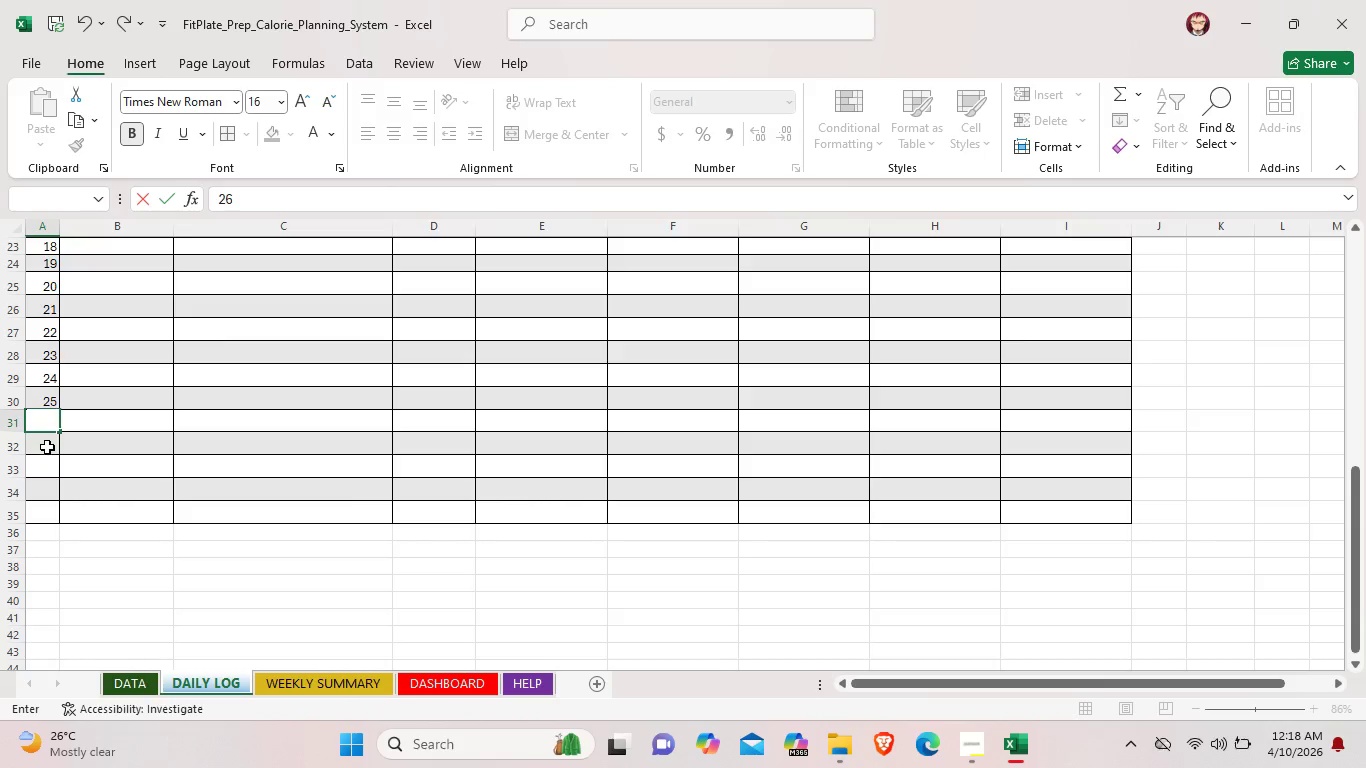 
double_click([47, 447])
 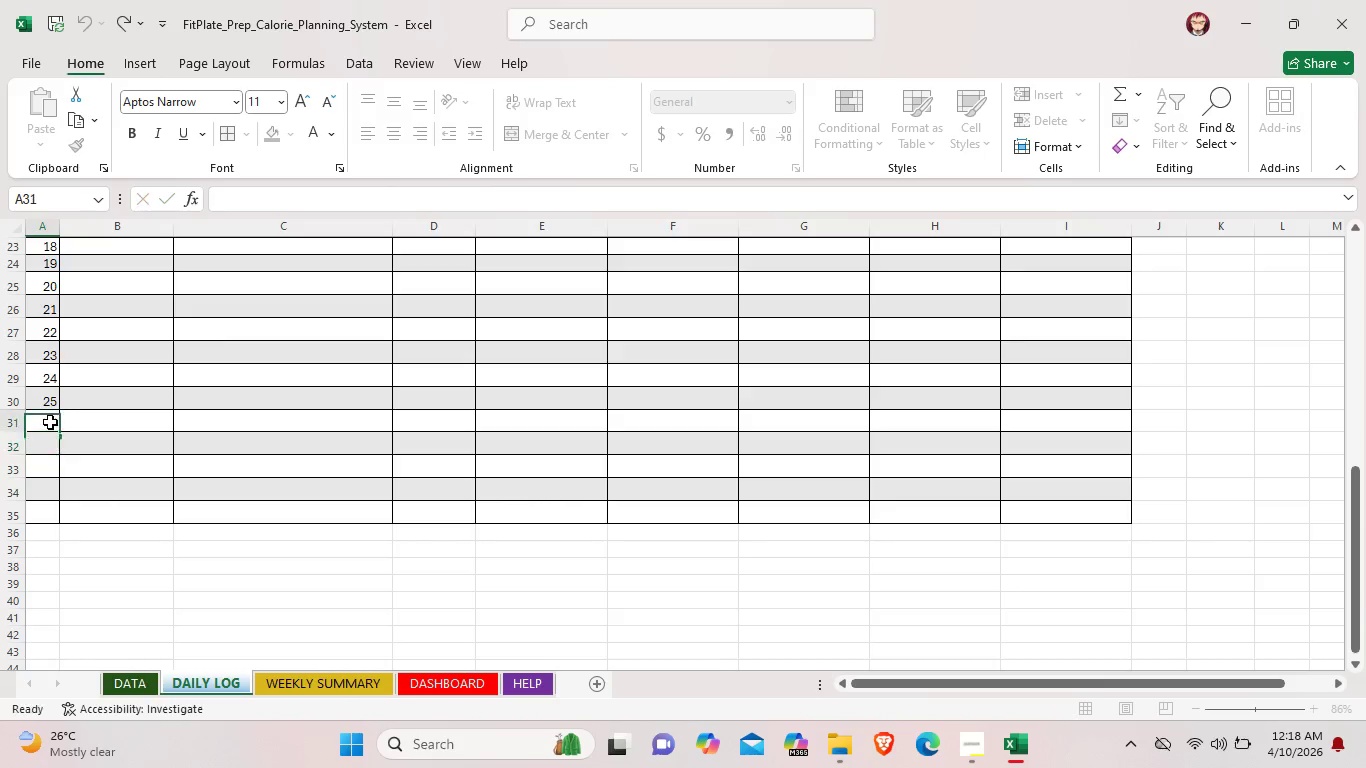 
double_click([50, 422])
 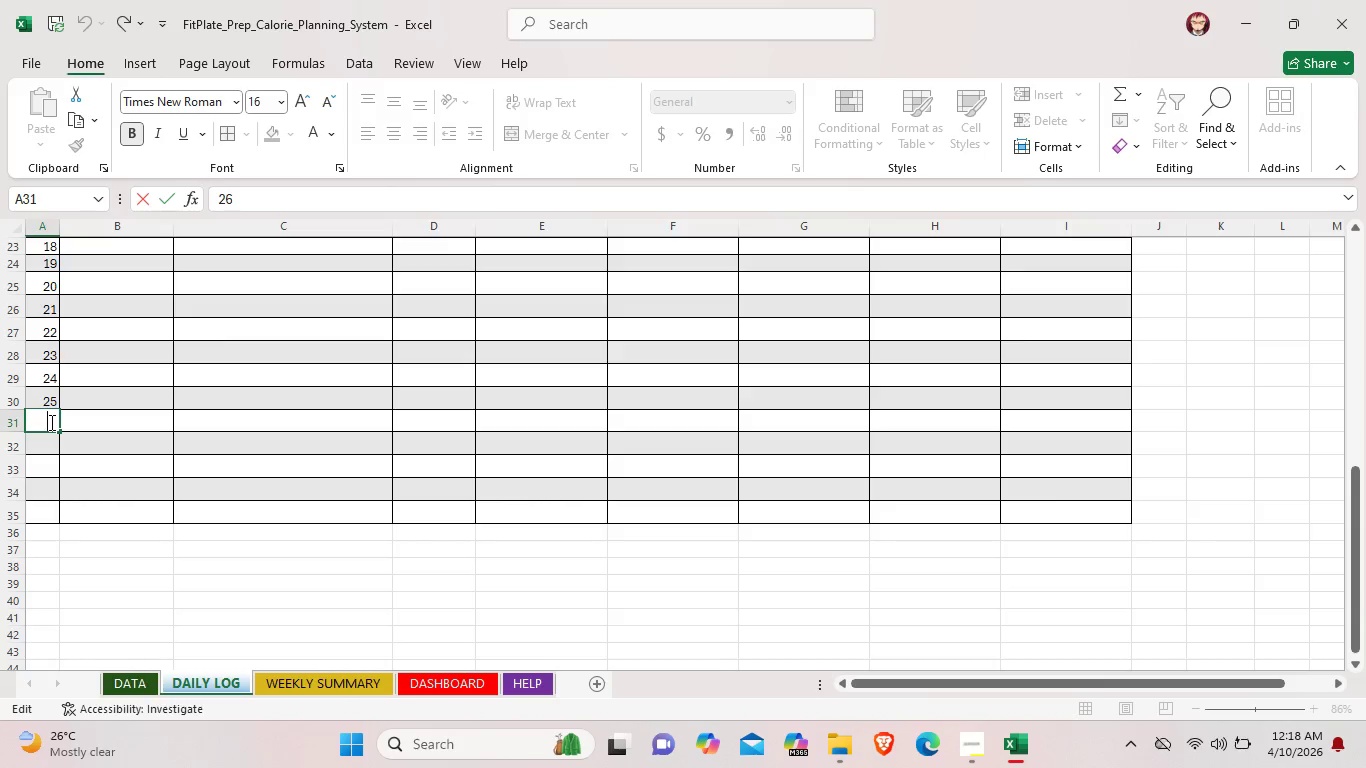 
type(26)
 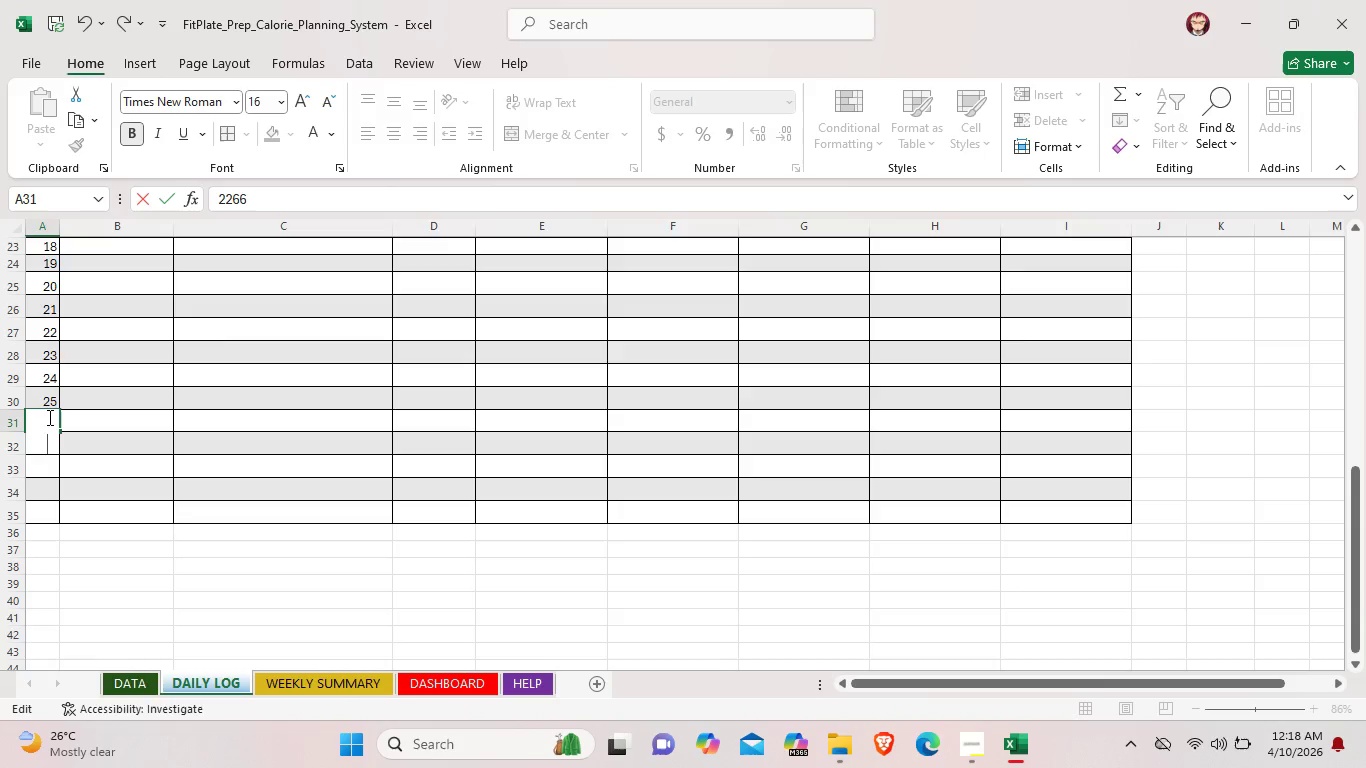 
left_click([48, 417])
 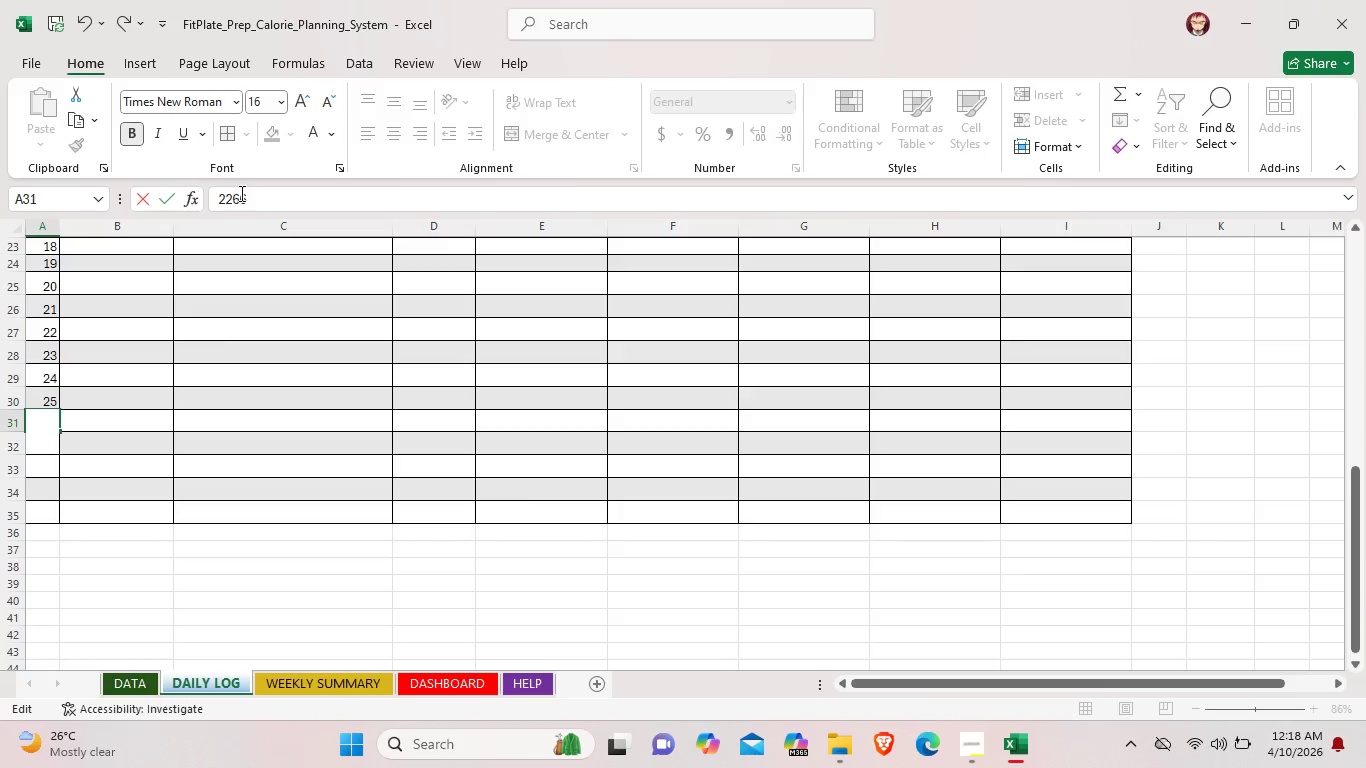 
left_click_drag(start_coordinate=[262, 193], to_coordinate=[202, 202])
 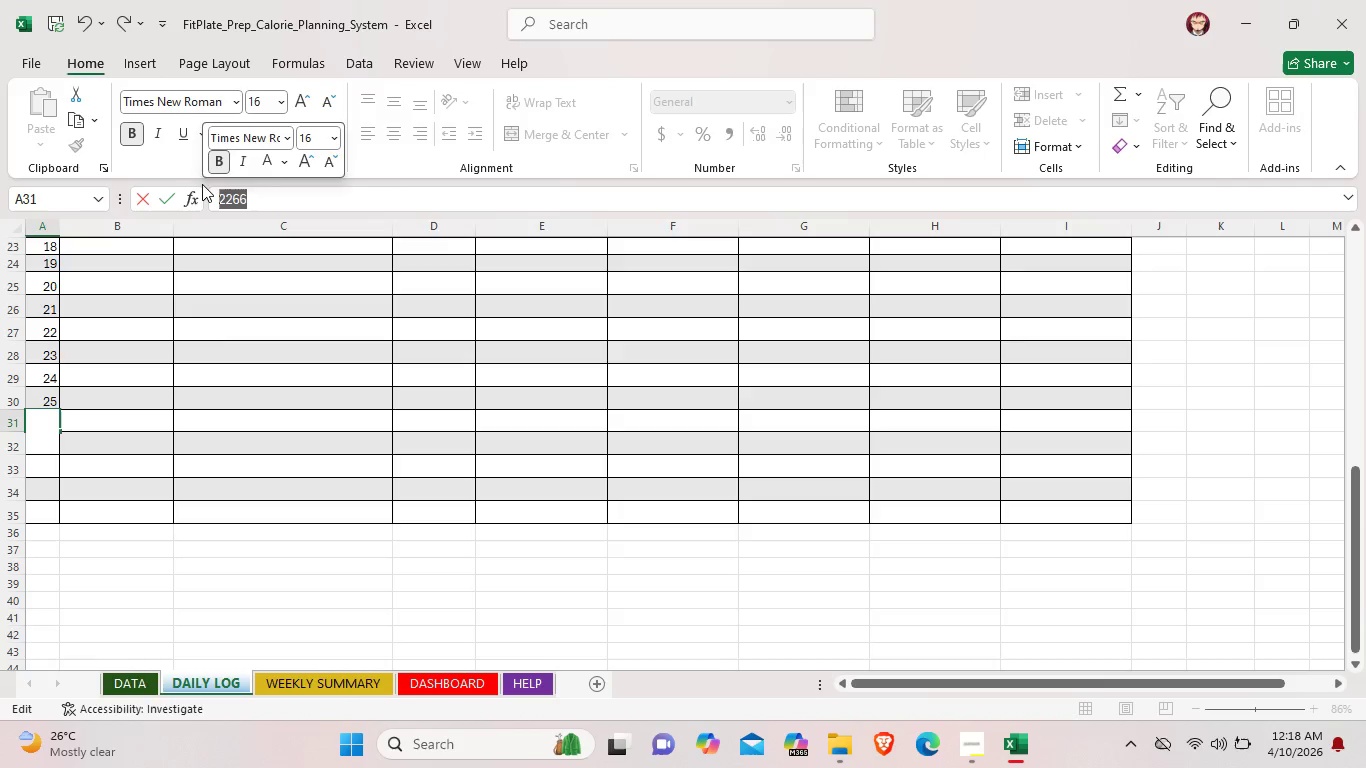 
key(Backspace)
 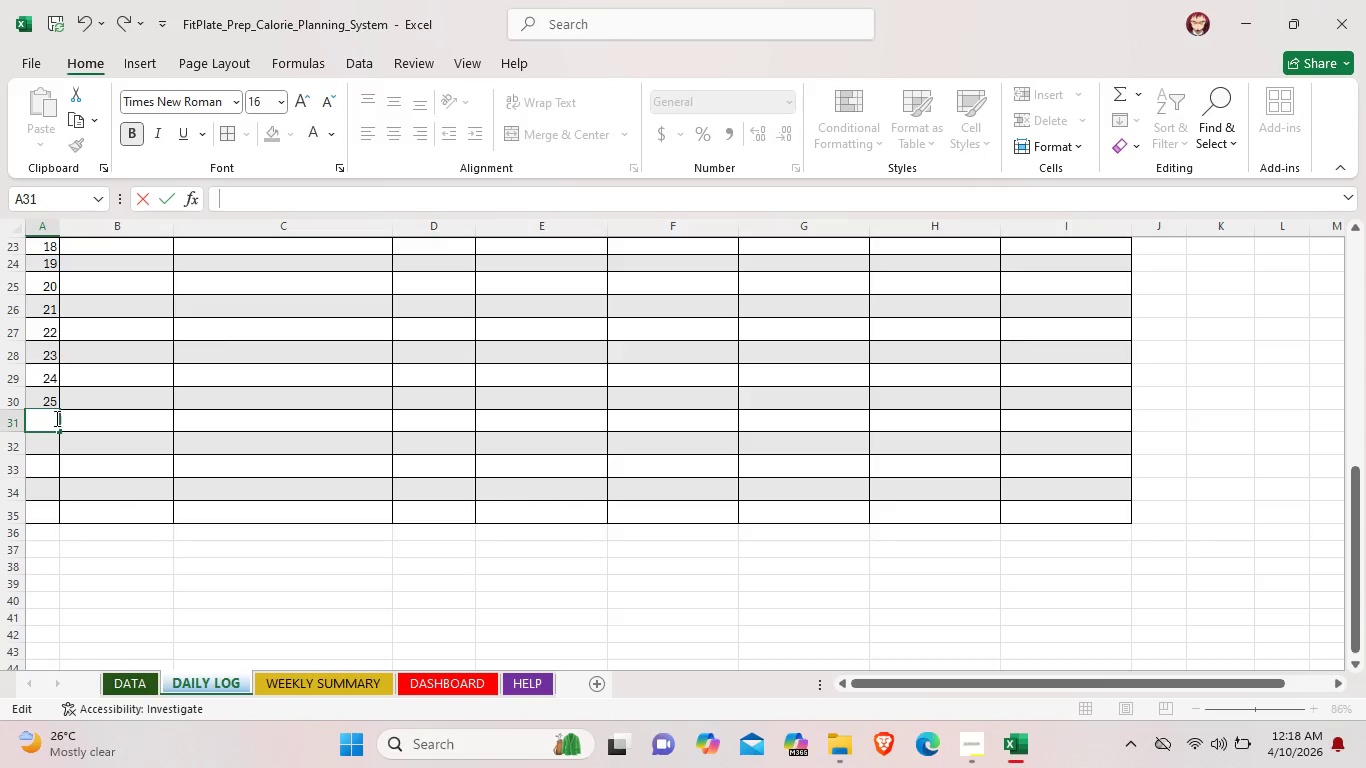 
left_click([48, 418])
 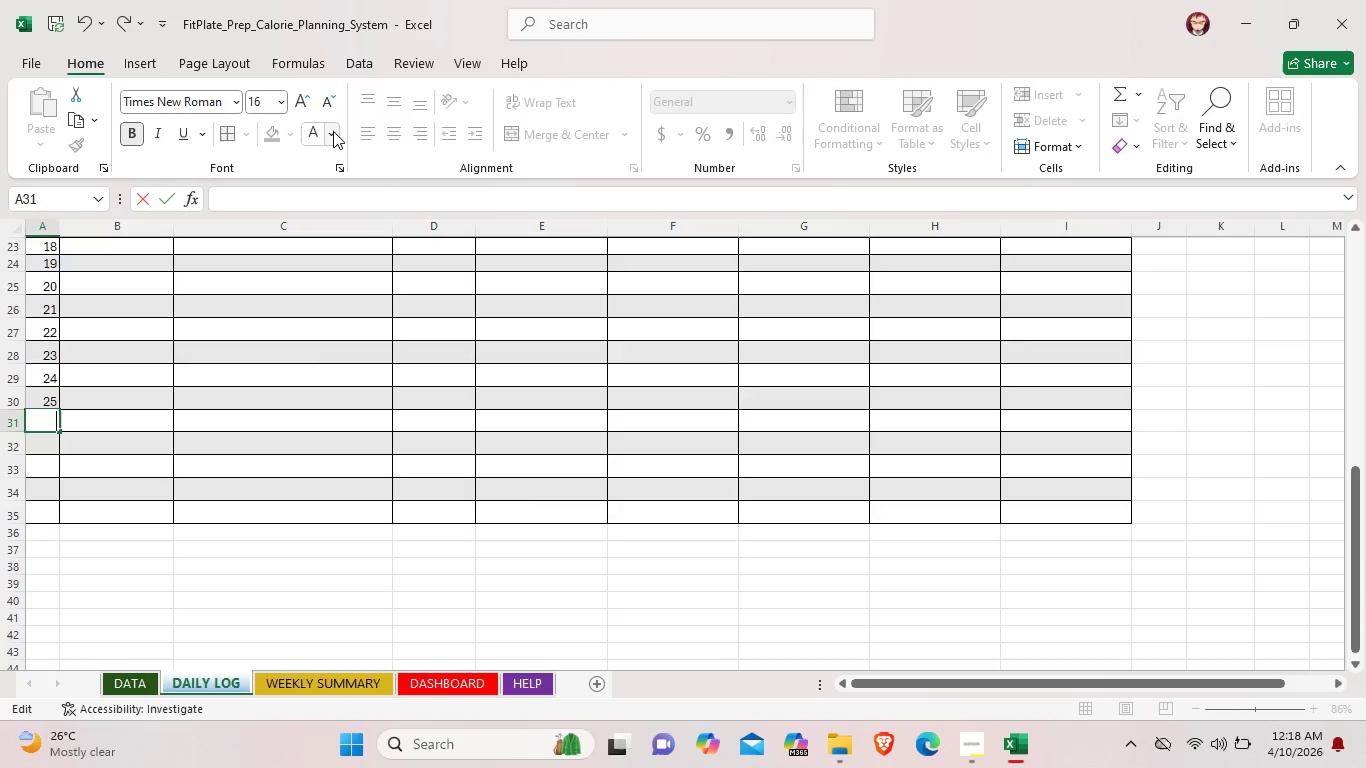 
left_click([334, 131])
 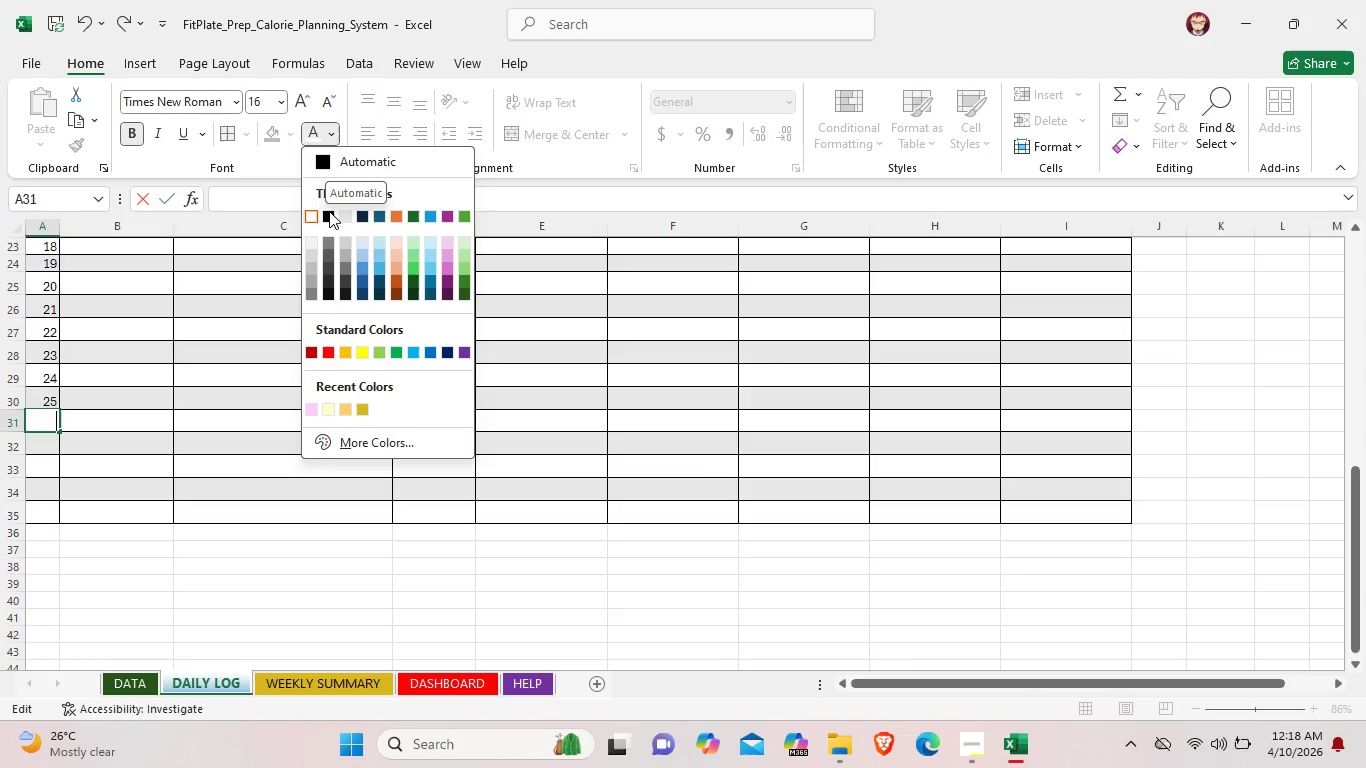 
left_click([329, 211])
 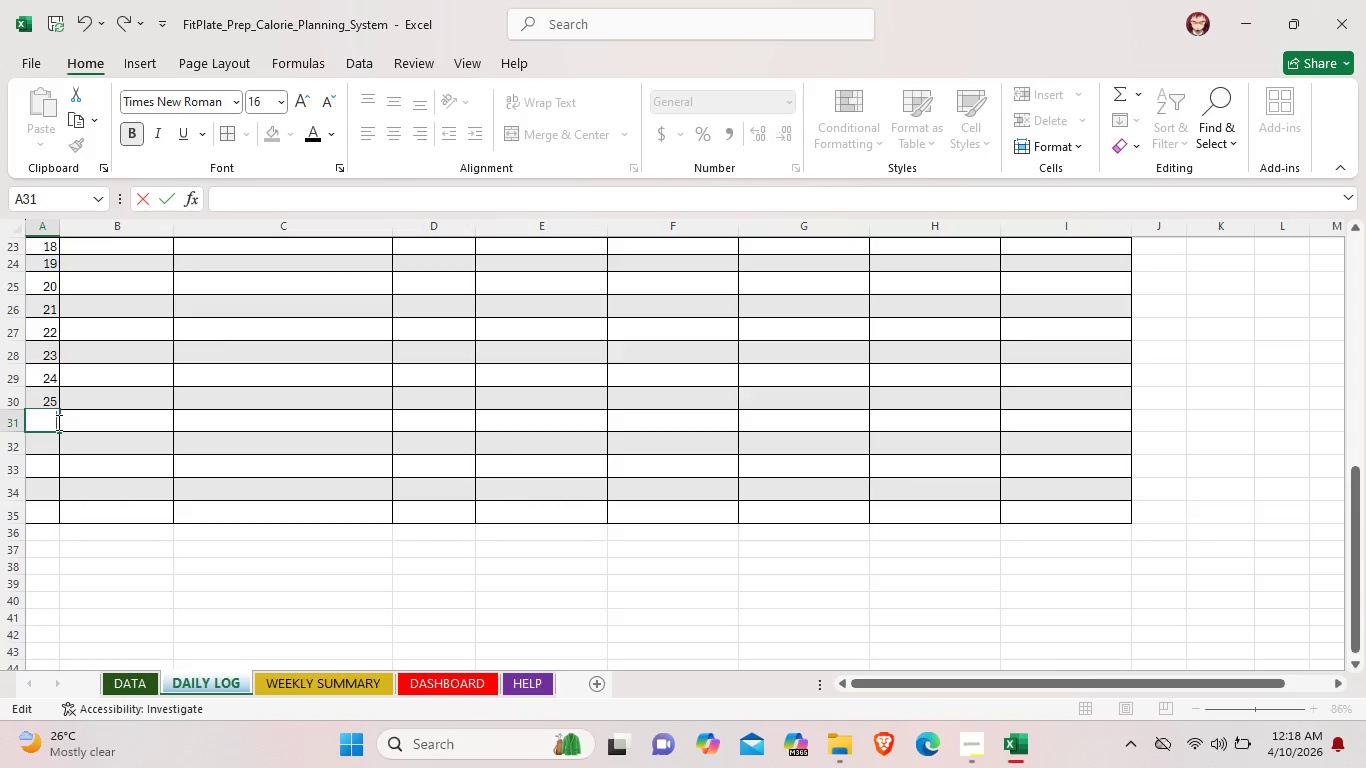 
type(26)
 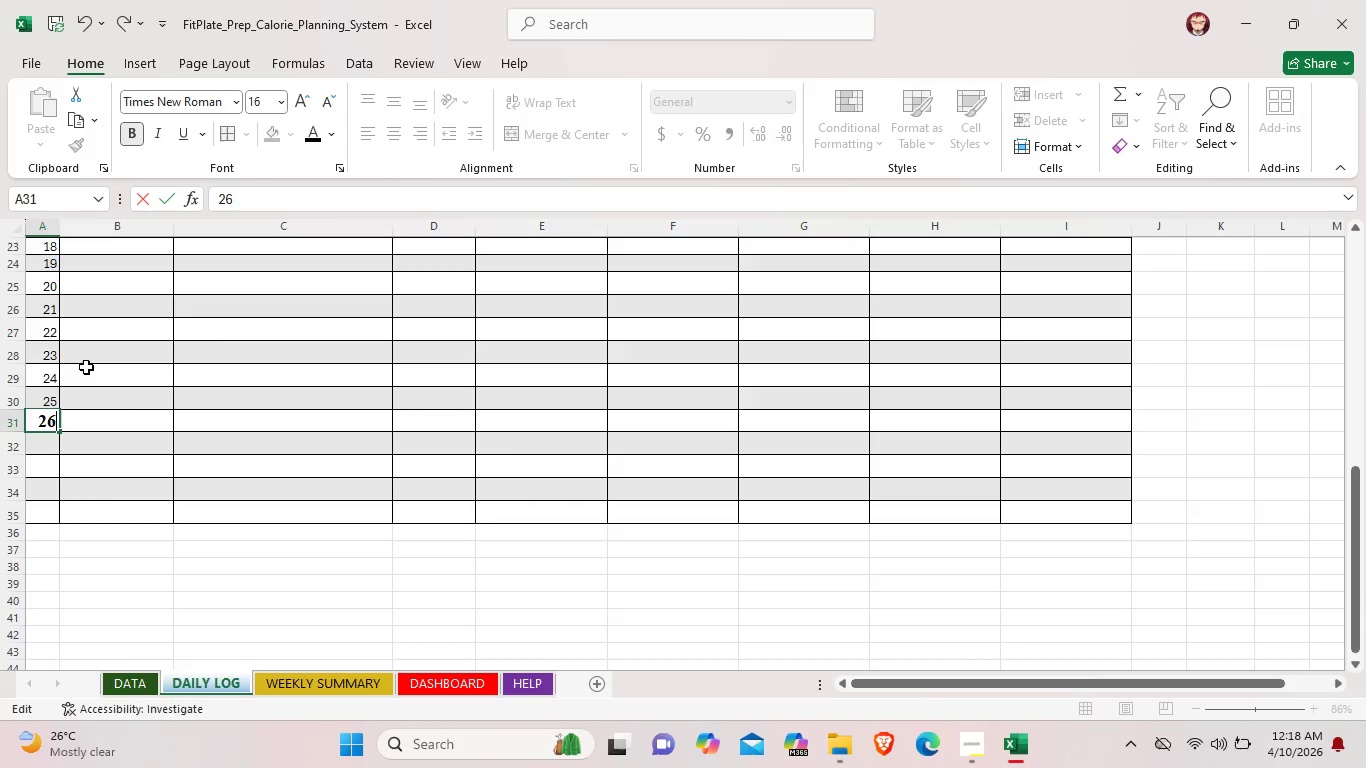 
key(Control+Z)
 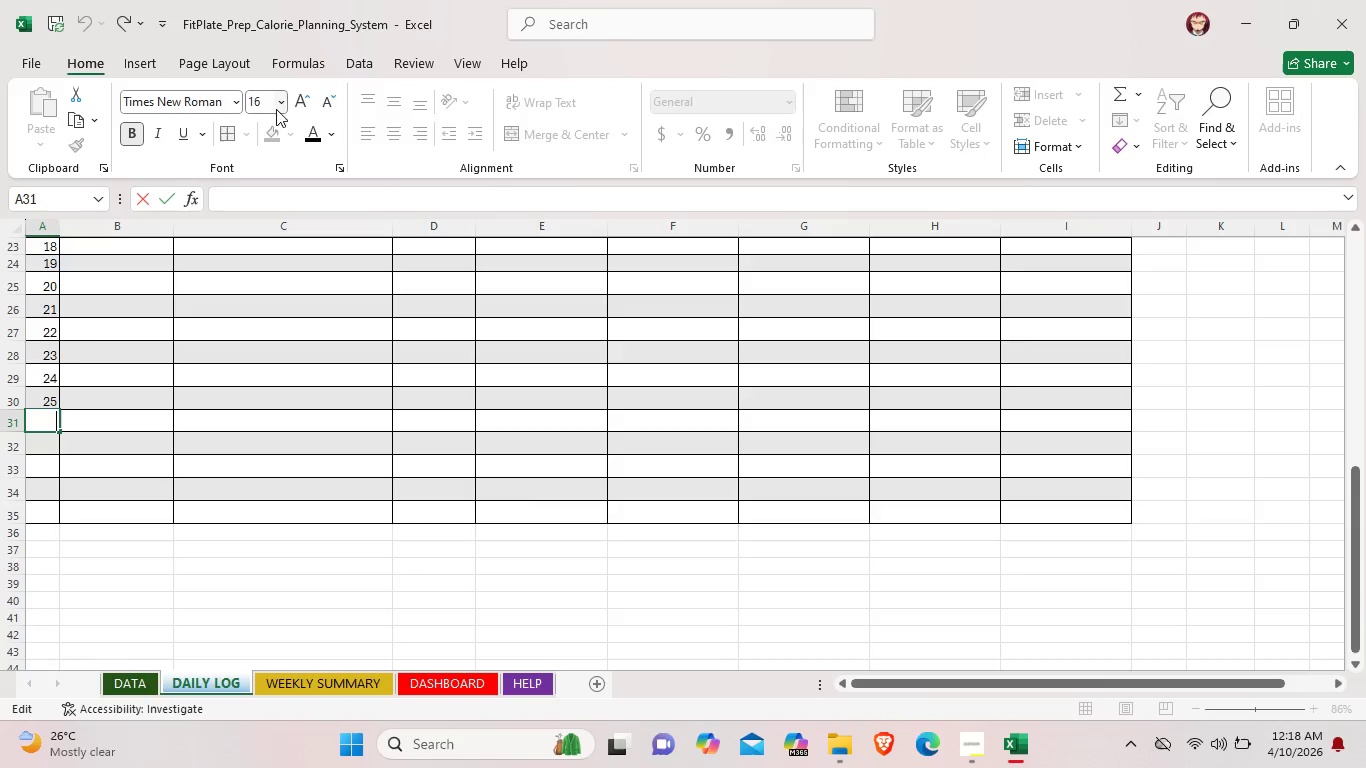 
left_click([46, 400])
 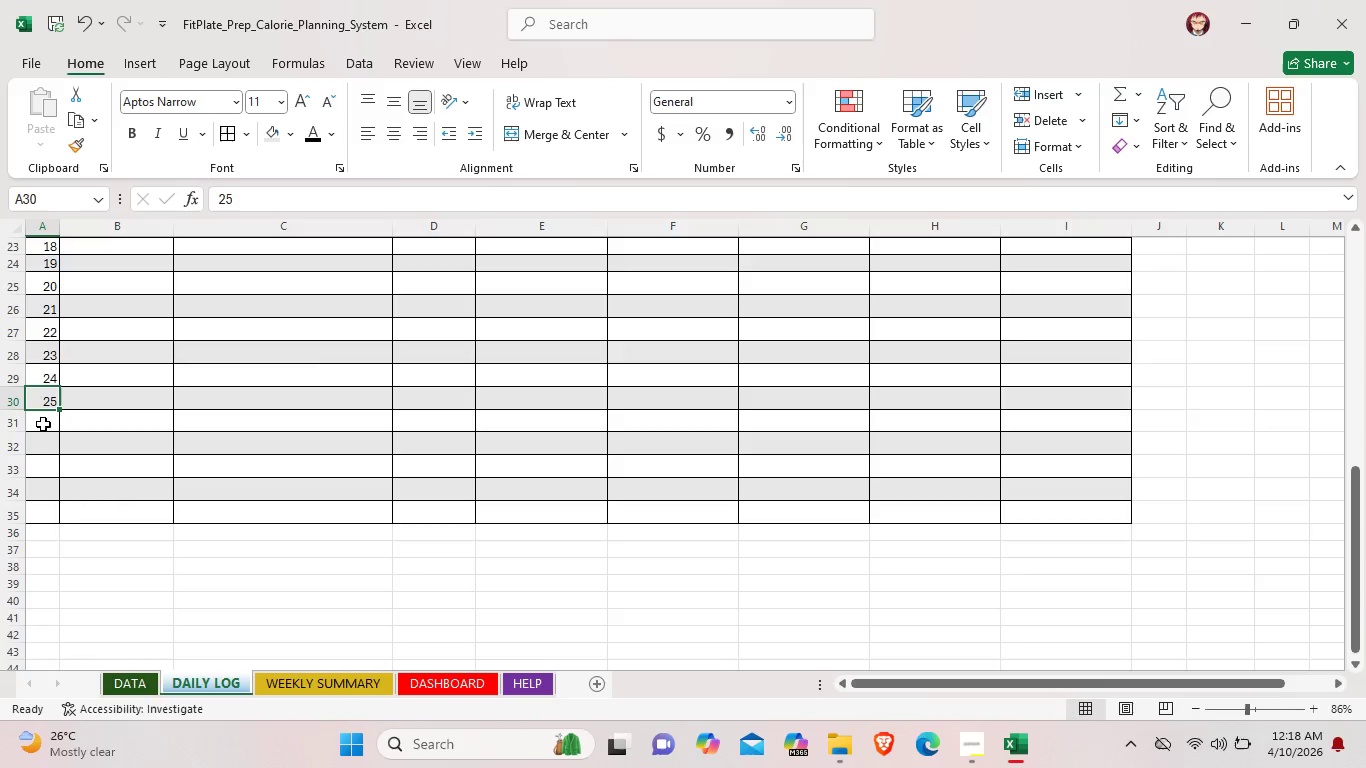 
left_click([43, 424])
 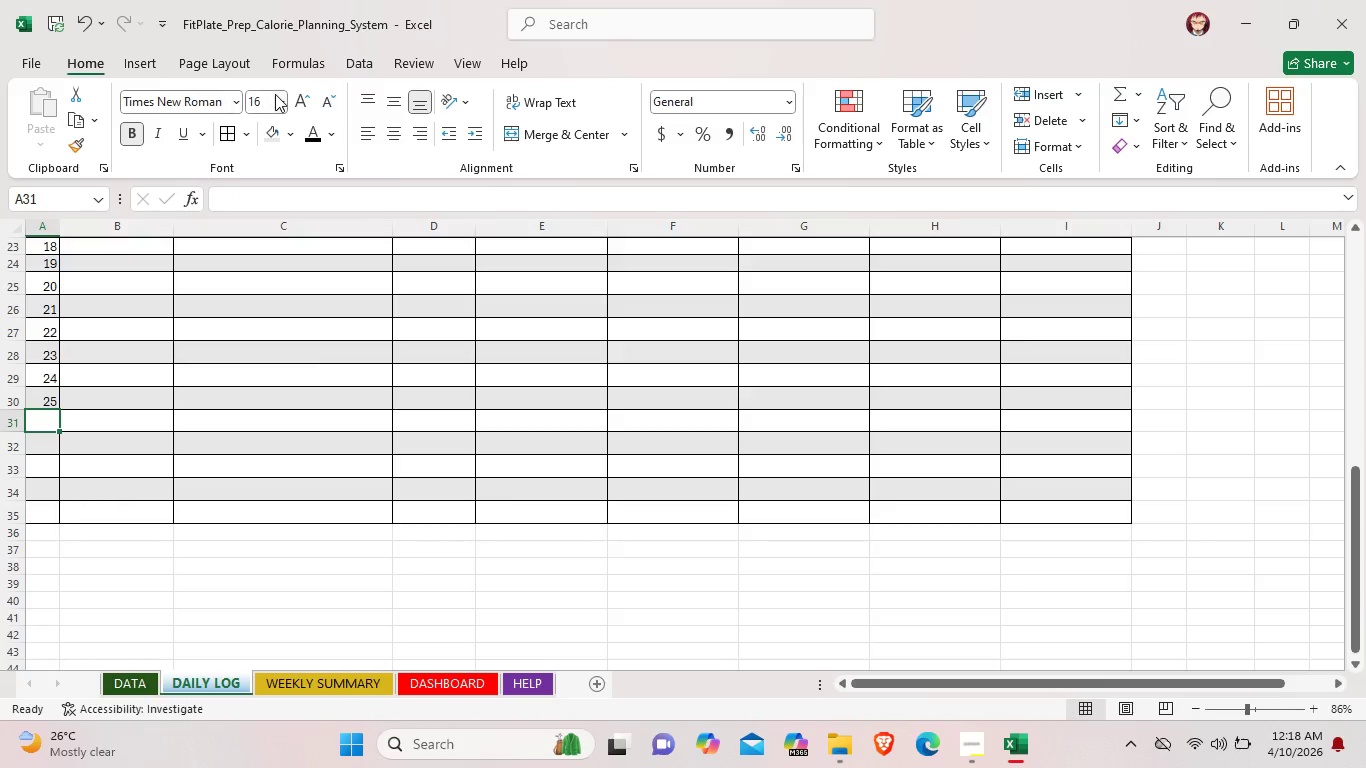 
left_click([283, 97])
 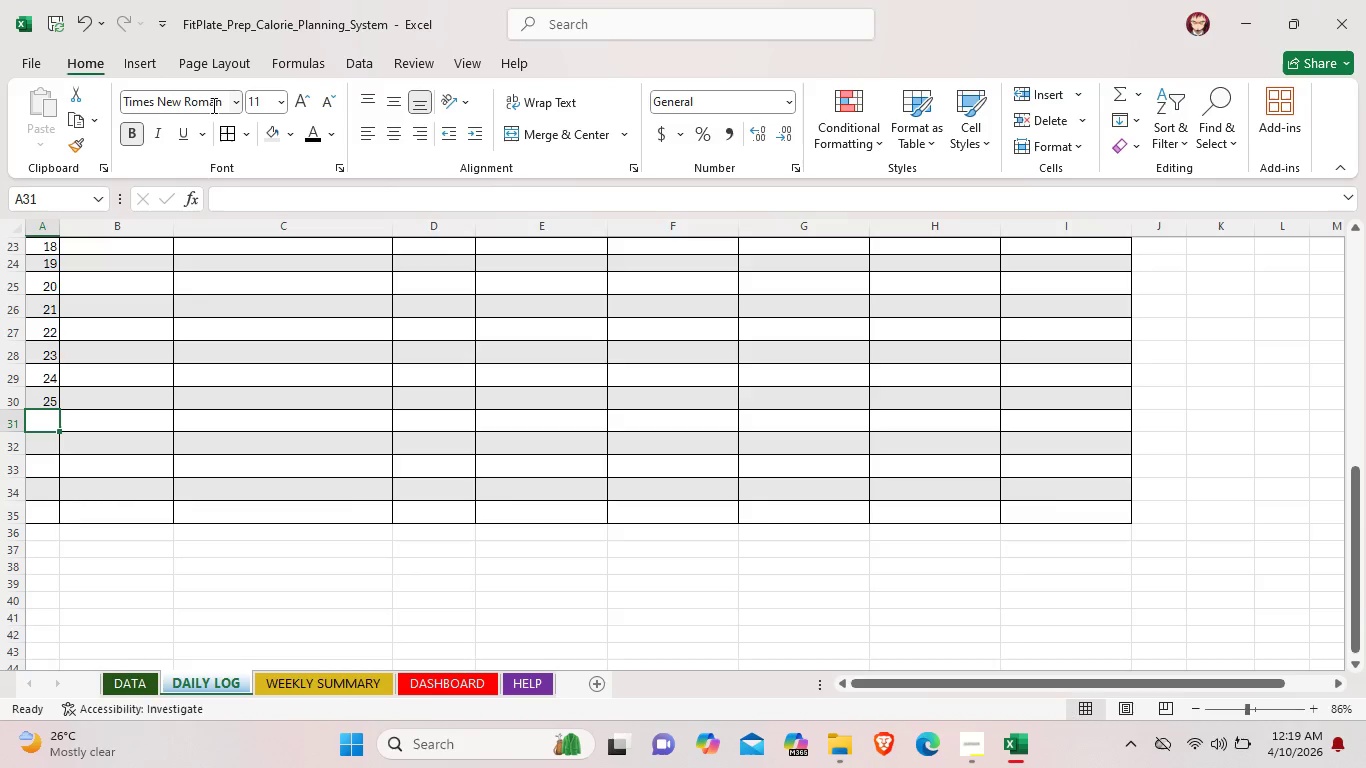 
left_click([237, 102])
 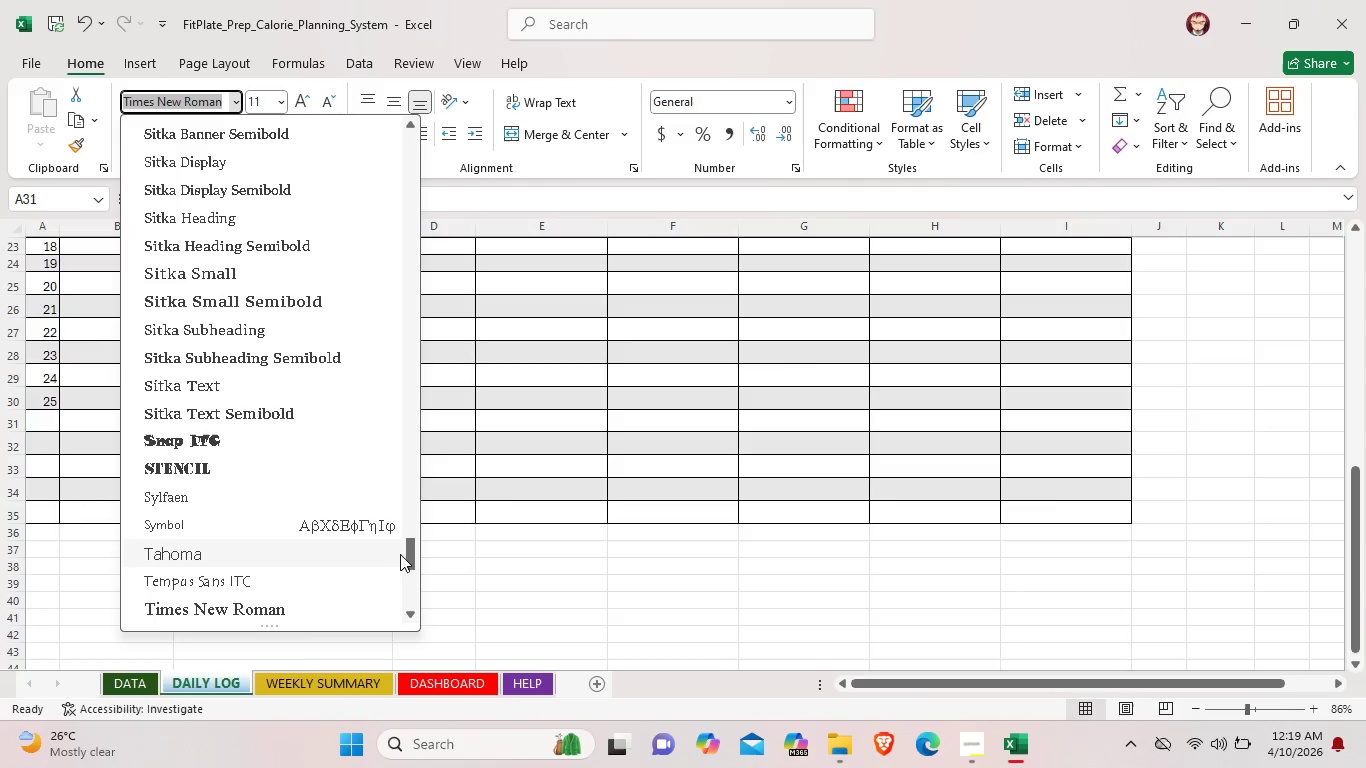 
left_click_drag(start_coordinate=[408, 554], to_coordinate=[418, 129])
 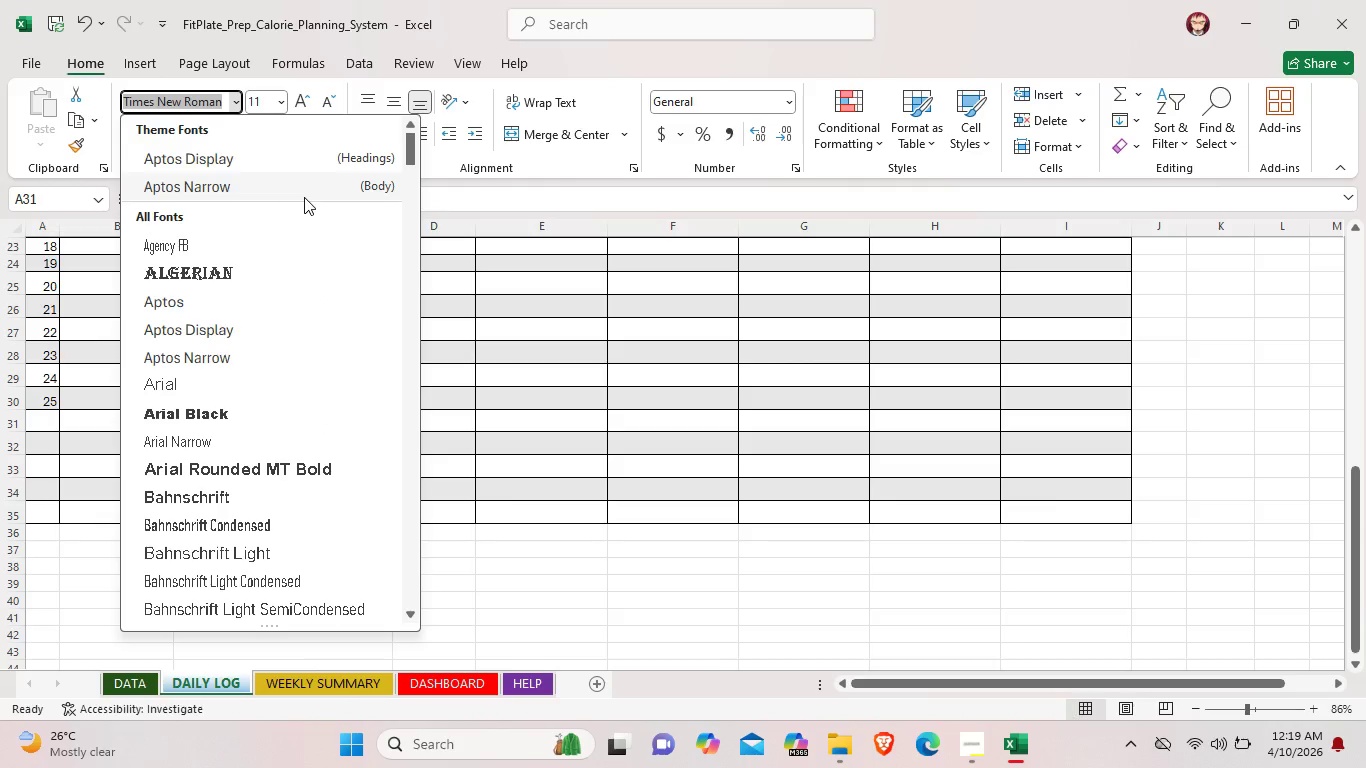 
left_click([304, 197])
 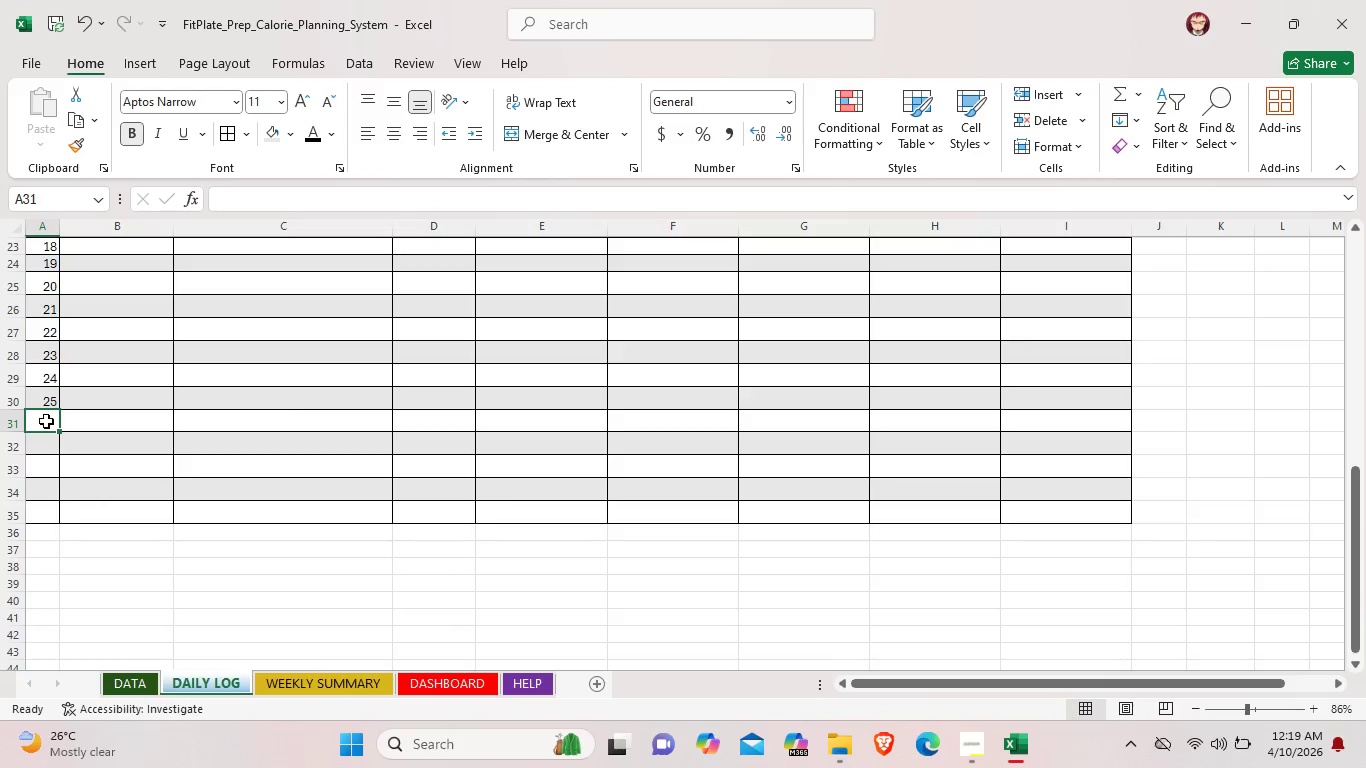 
double_click([46, 421])
 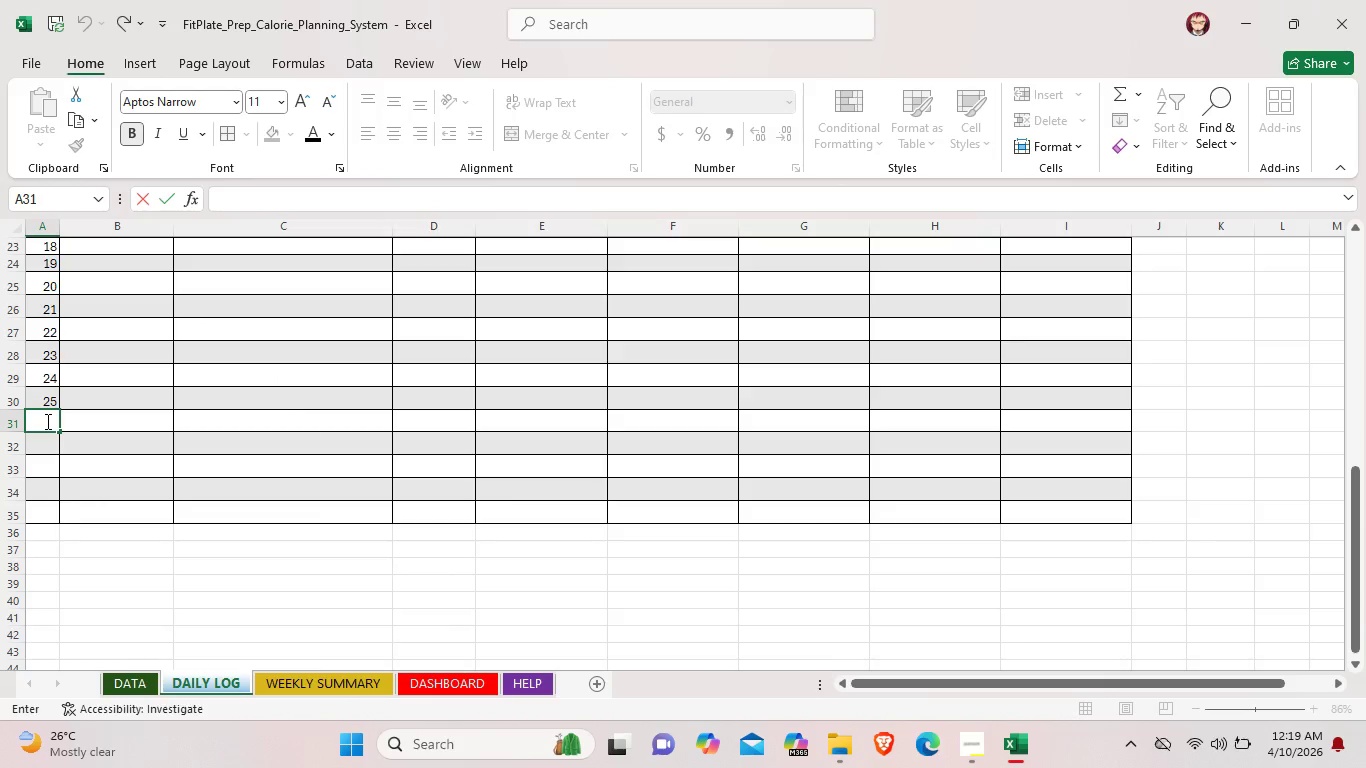 
type(26)
 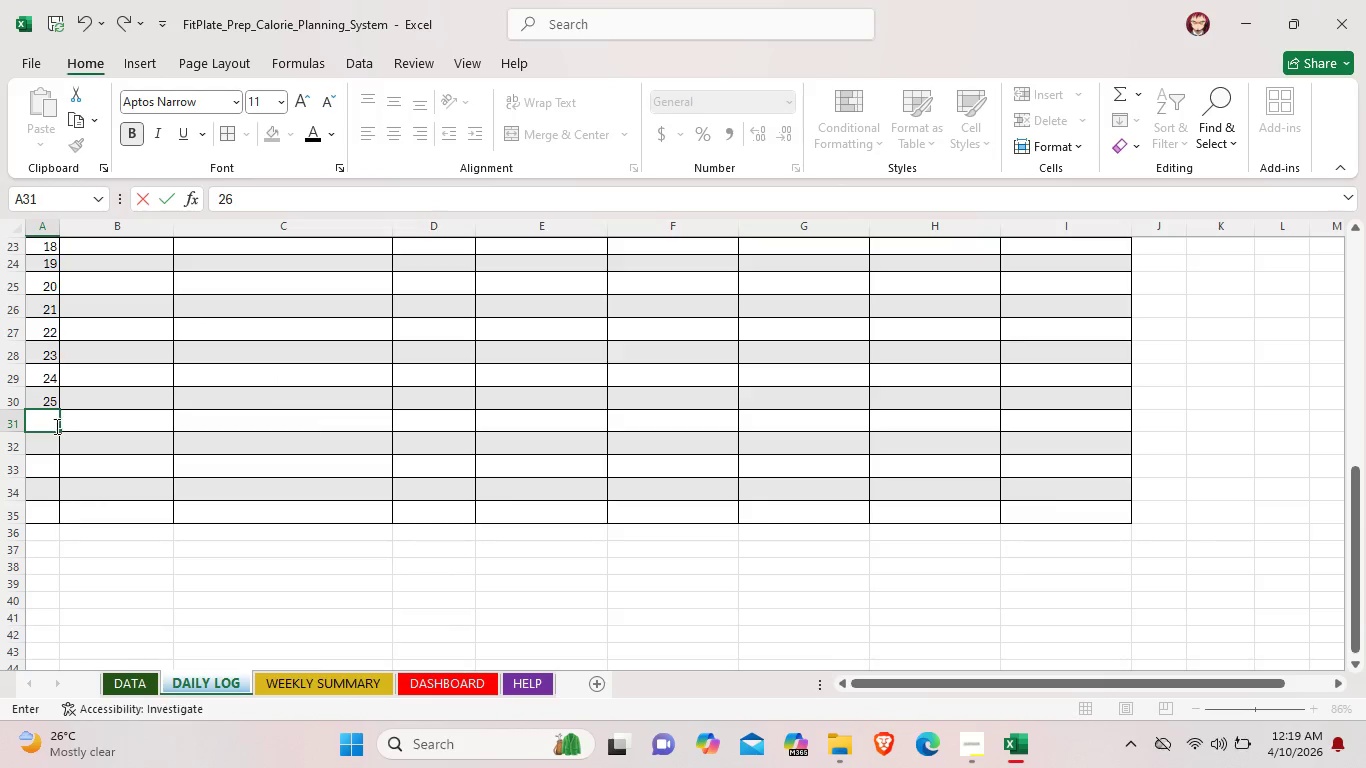 
left_click_drag(start_coordinate=[54, 421], to_coordinate=[27, 419])
 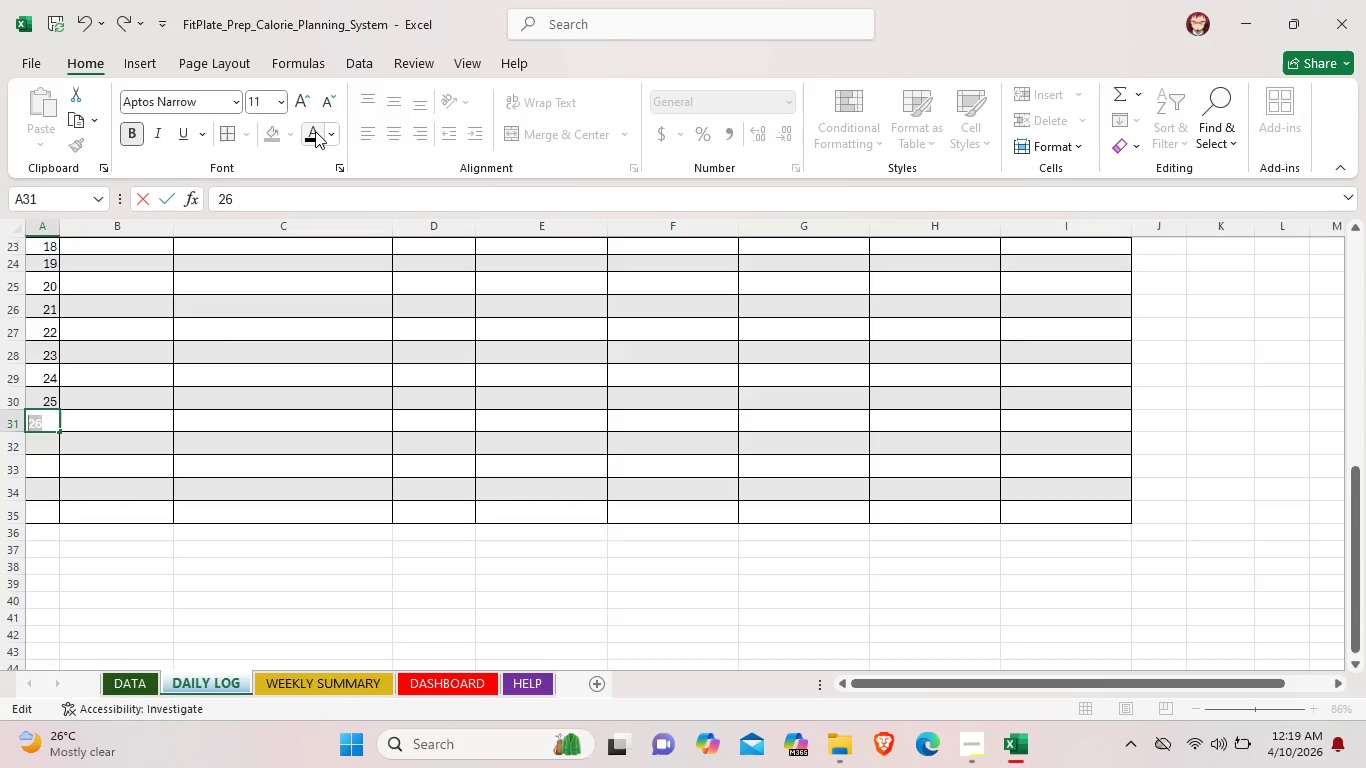 
left_click([315, 131])
 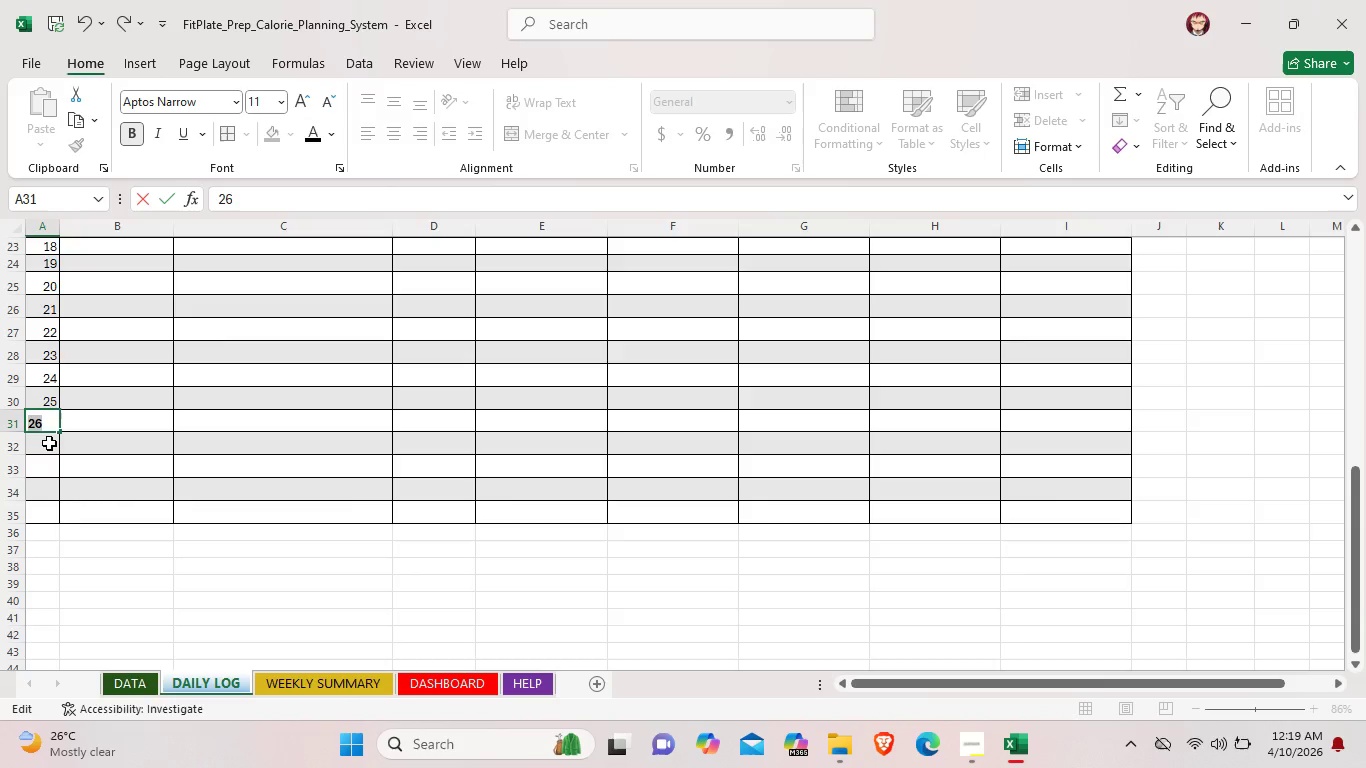 
double_click([49, 443])
 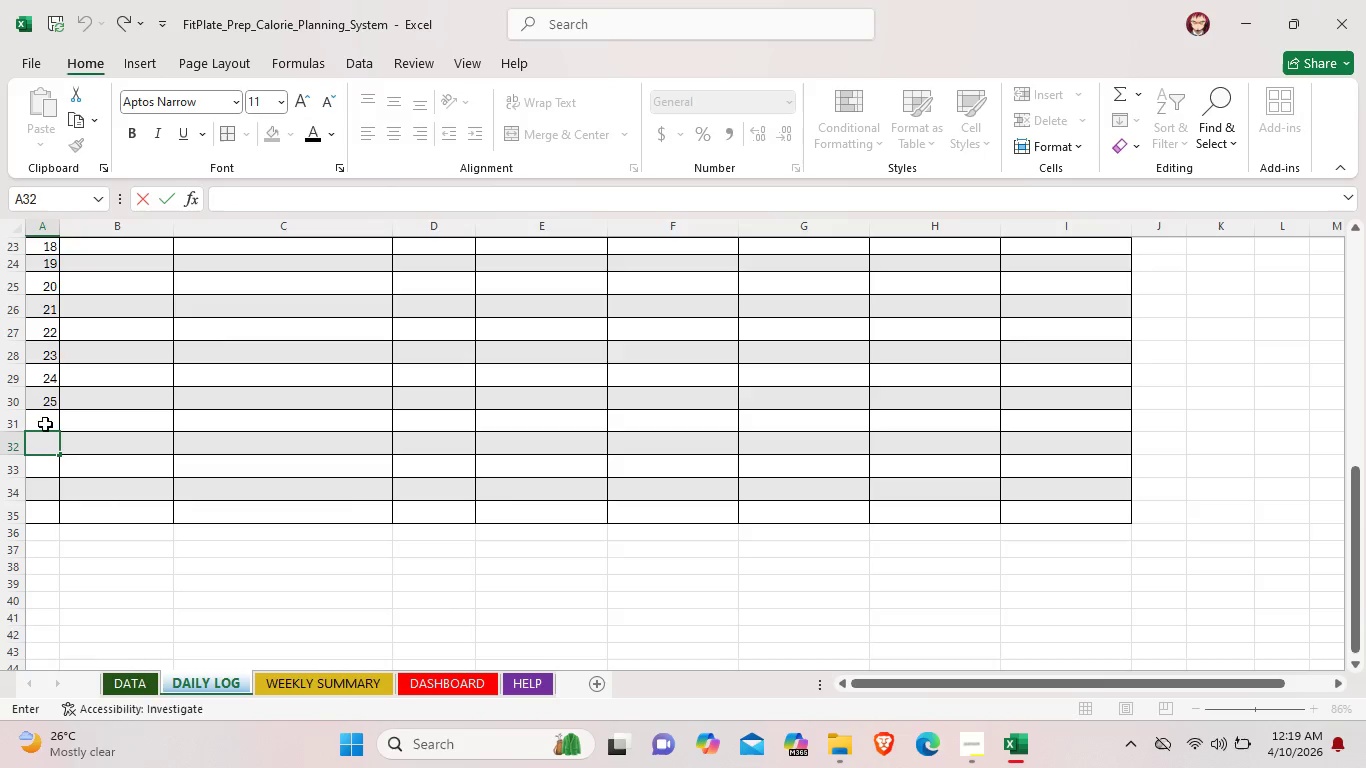 
left_click([50, 415])
 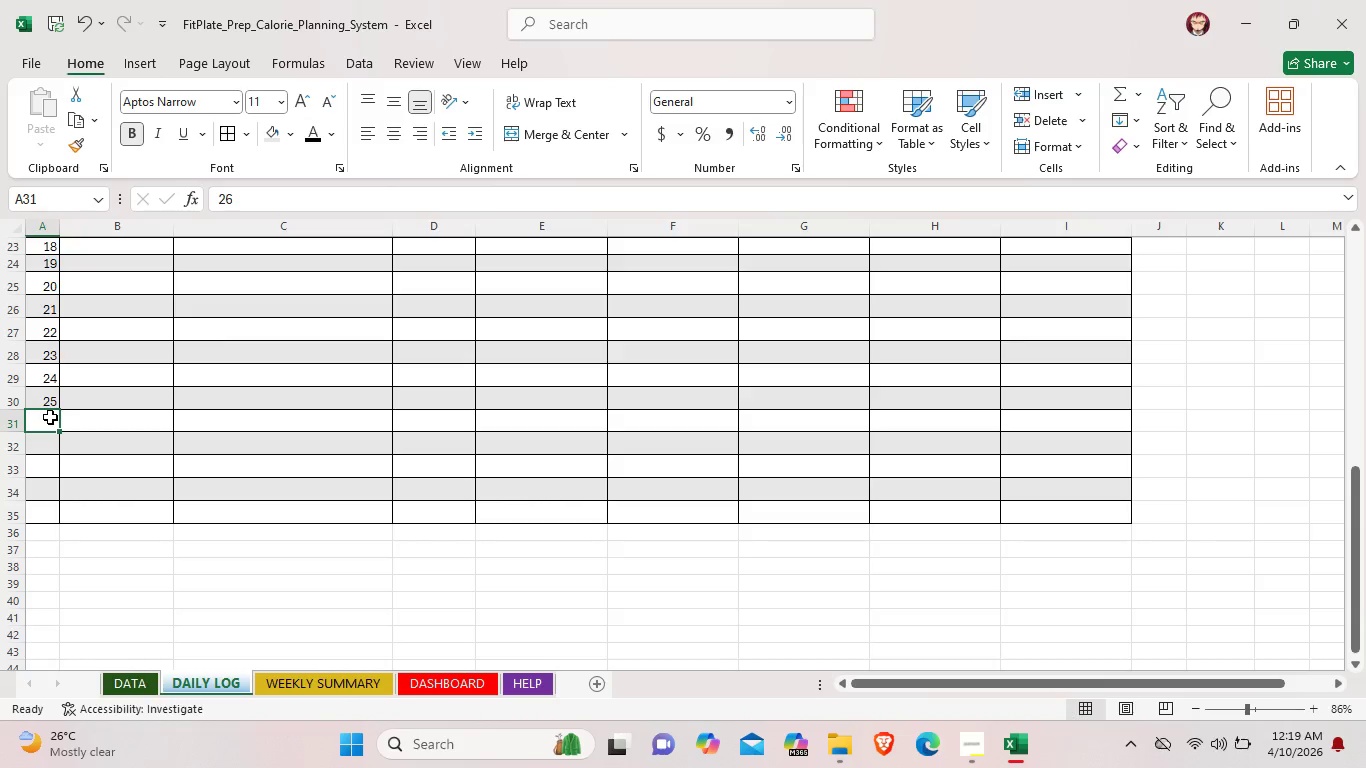 
double_click([50, 417])
 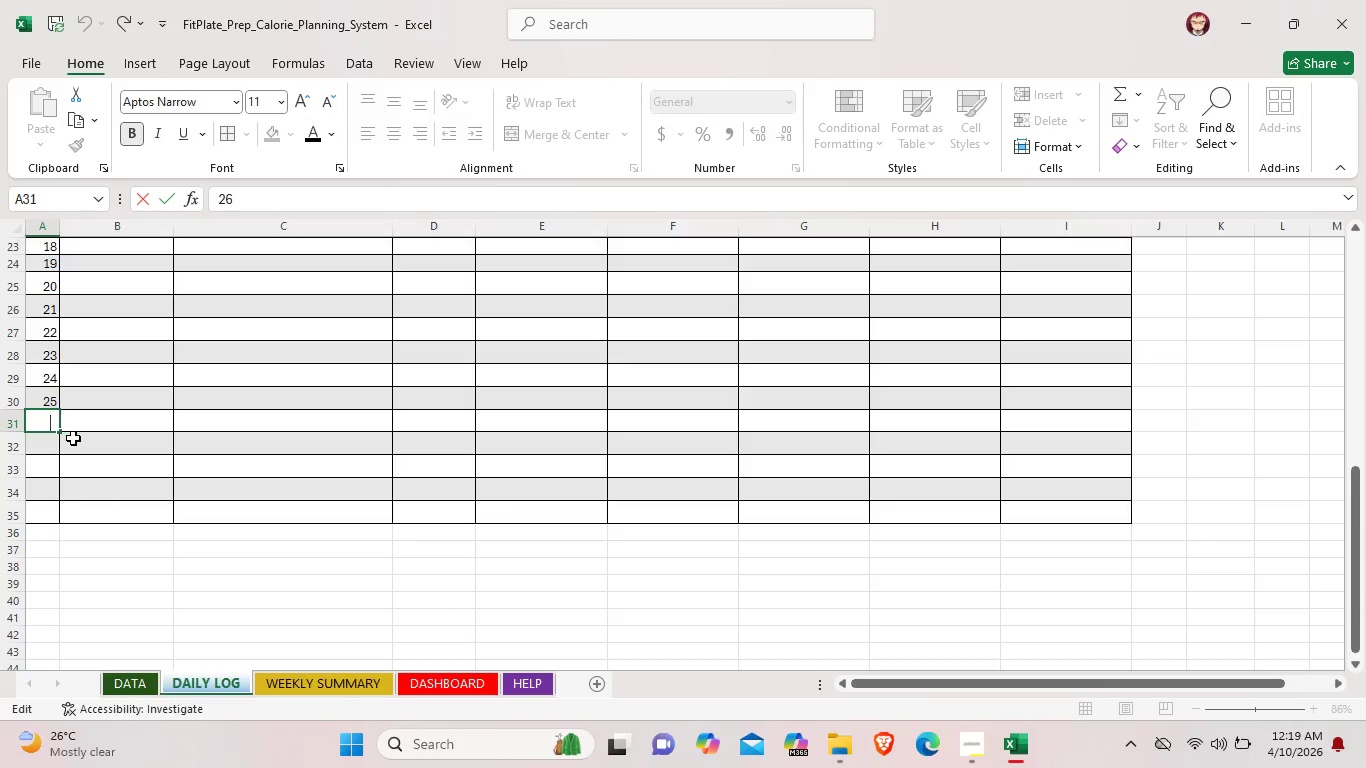 
left_click([75, 439])
 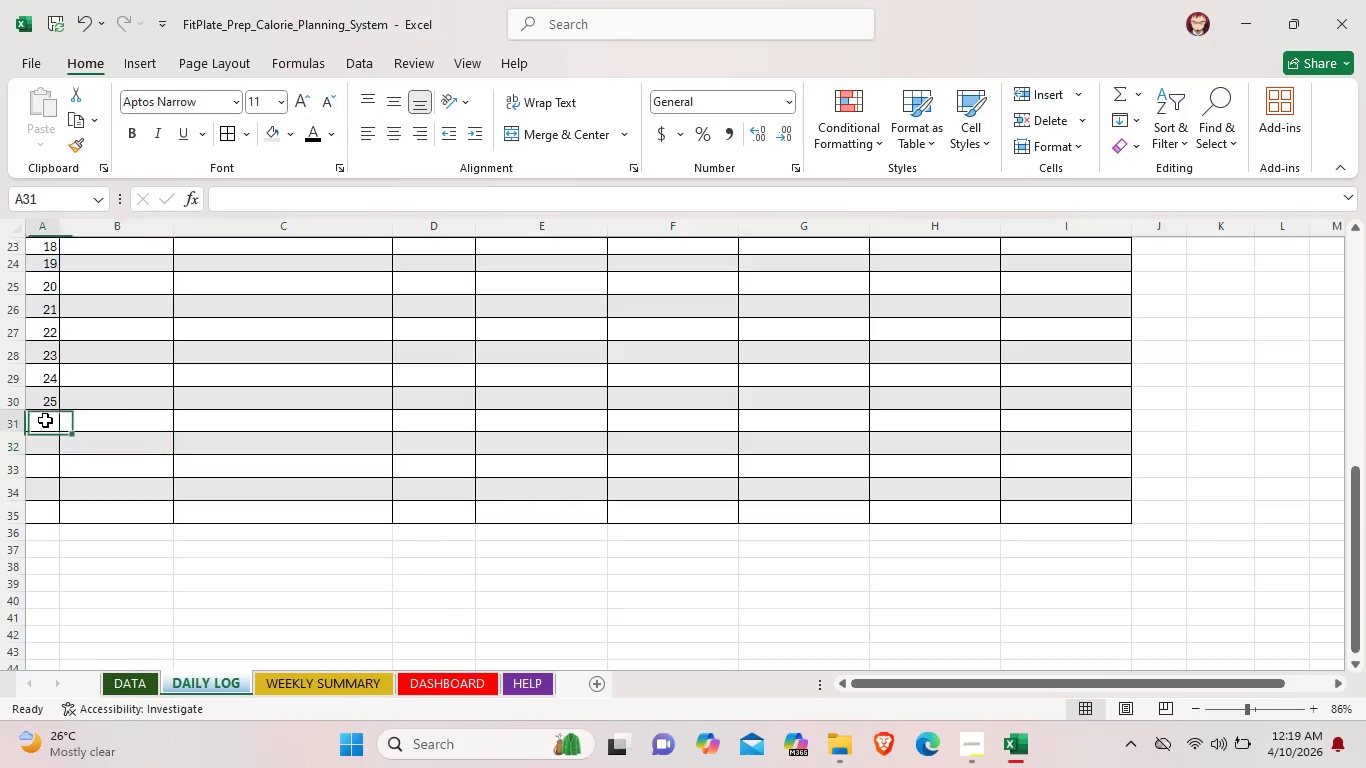 
double_click([45, 420])
 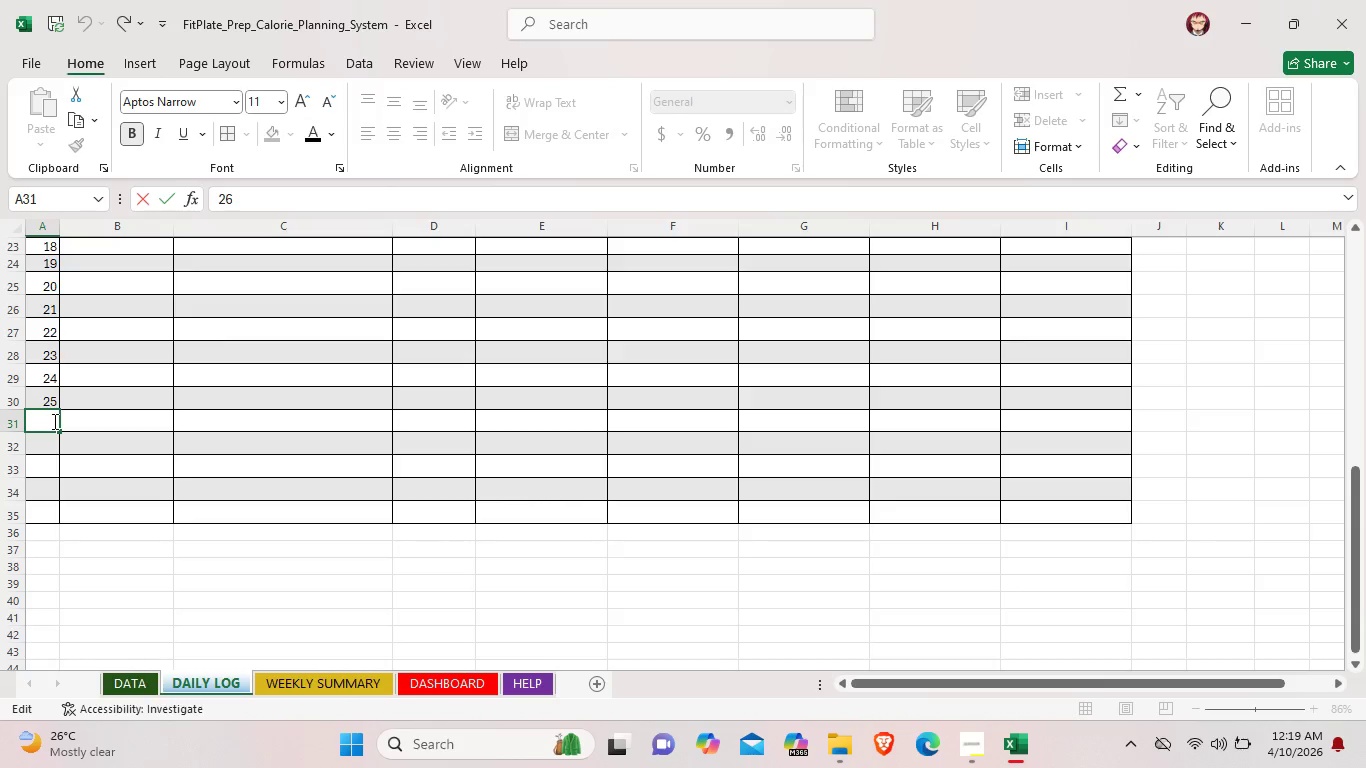 
left_click_drag(start_coordinate=[53, 421], to_coordinate=[12, 421])
 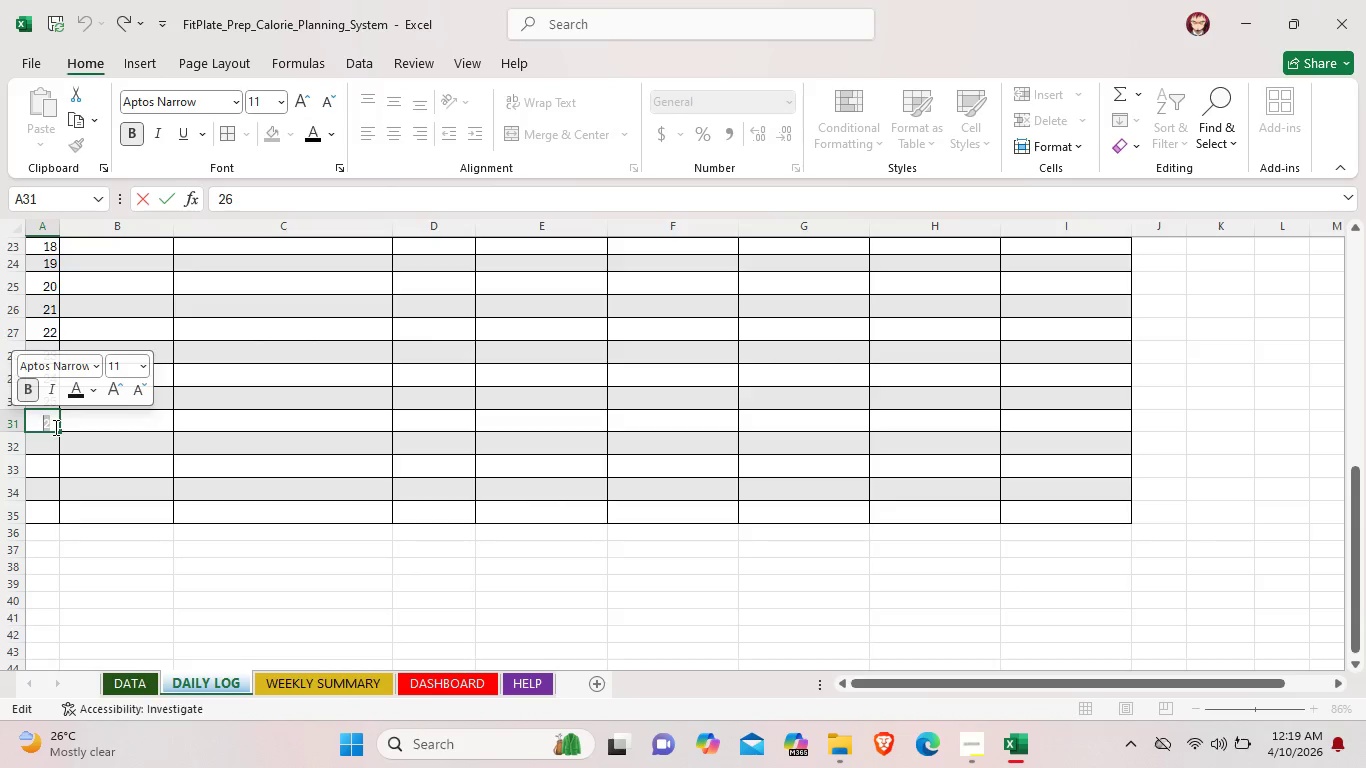 
left_click_drag(start_coordinate=[54, 427], to_coordinate=[24, 421])
 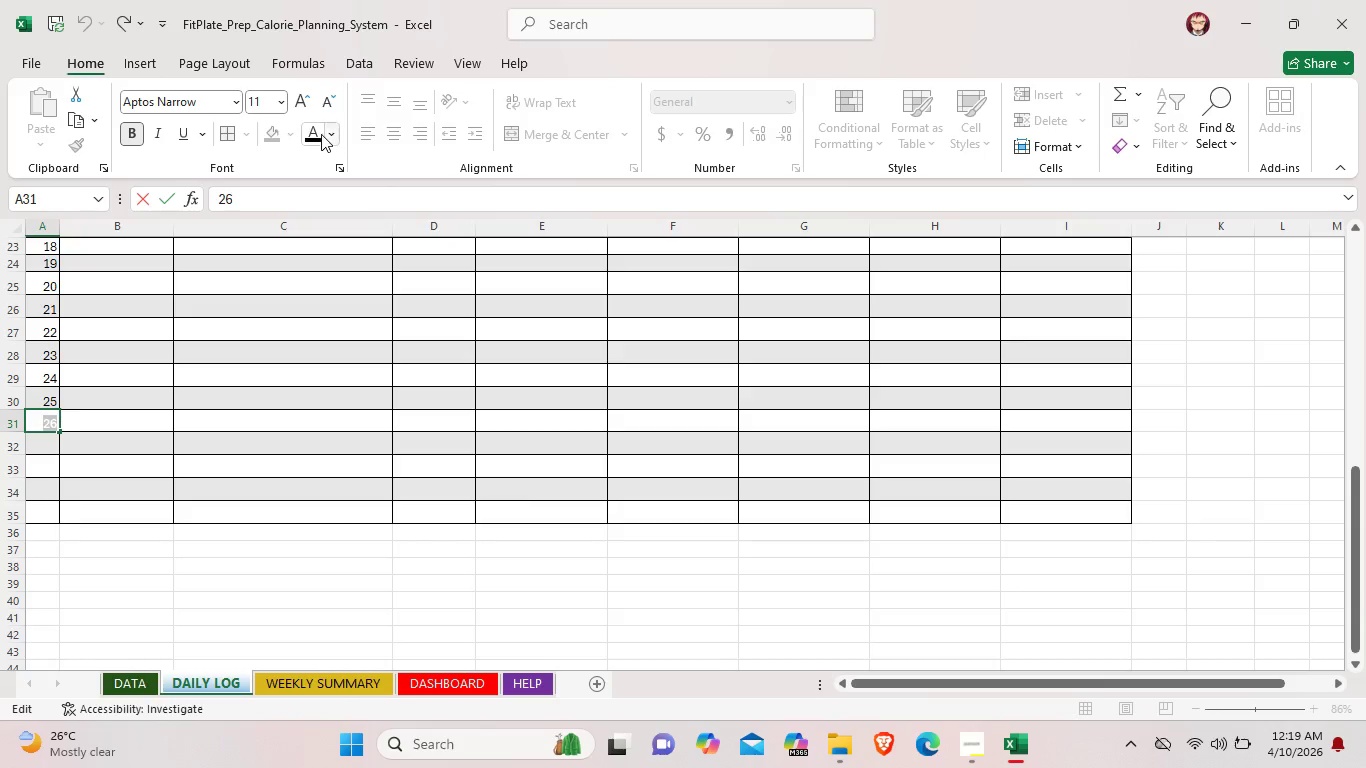 
left_click([310, 133])
 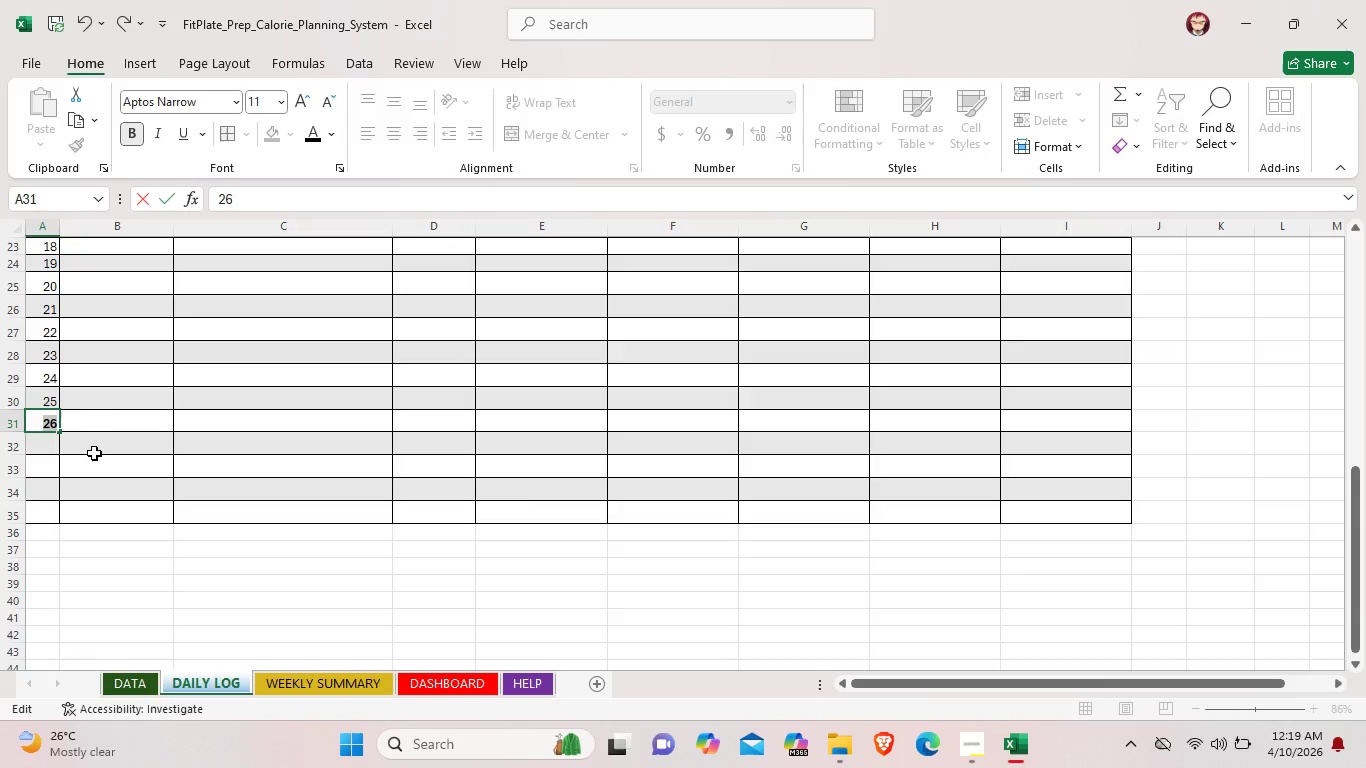 
left_click([112, 419])
 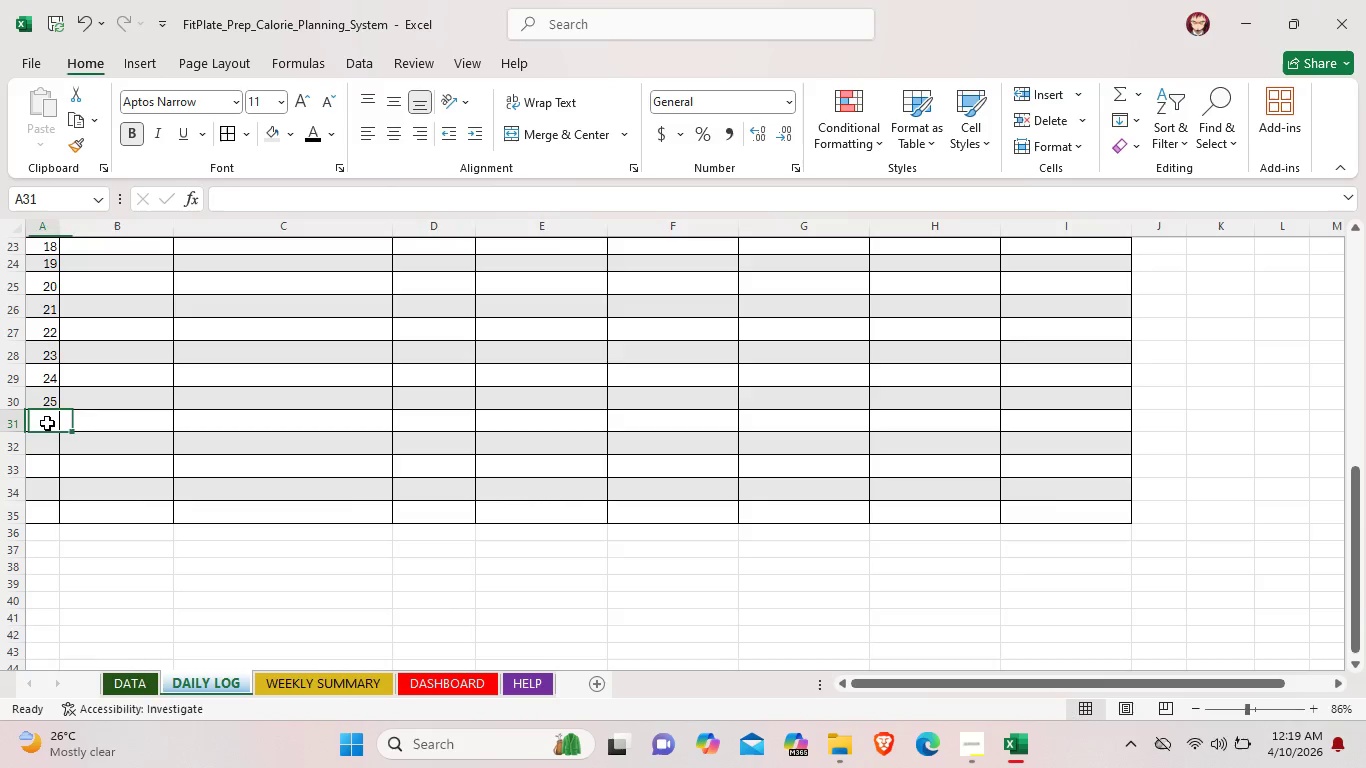 
double_click([47, 423])
 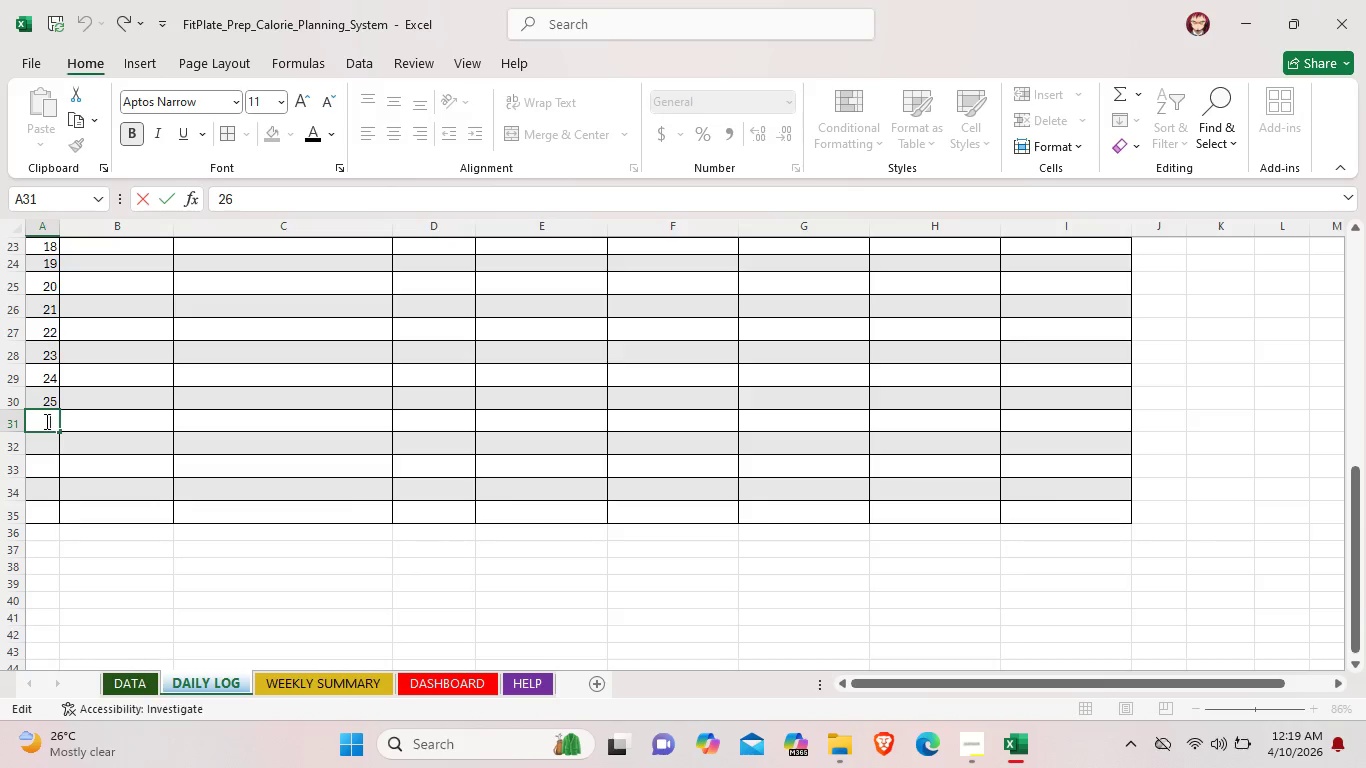 
left_click([111, 474])
 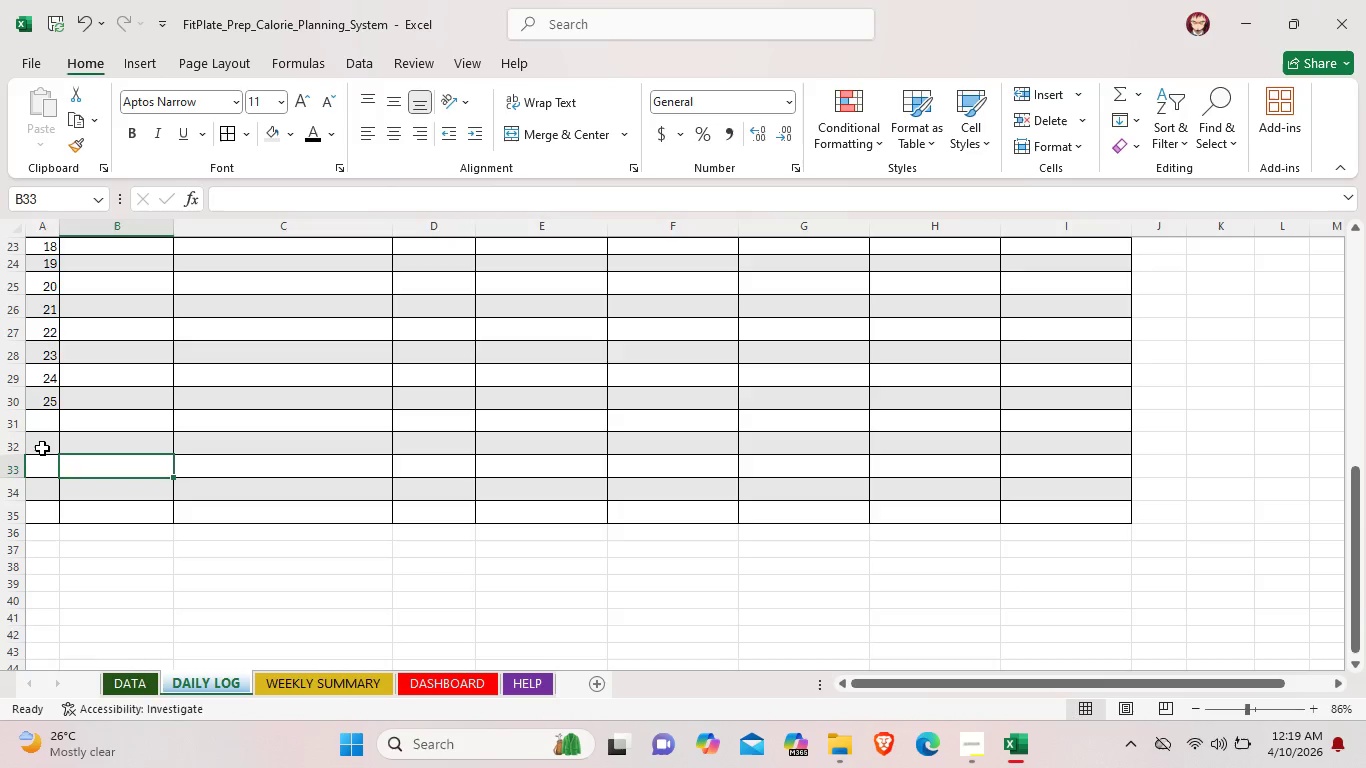 
double_click([42, 448])
 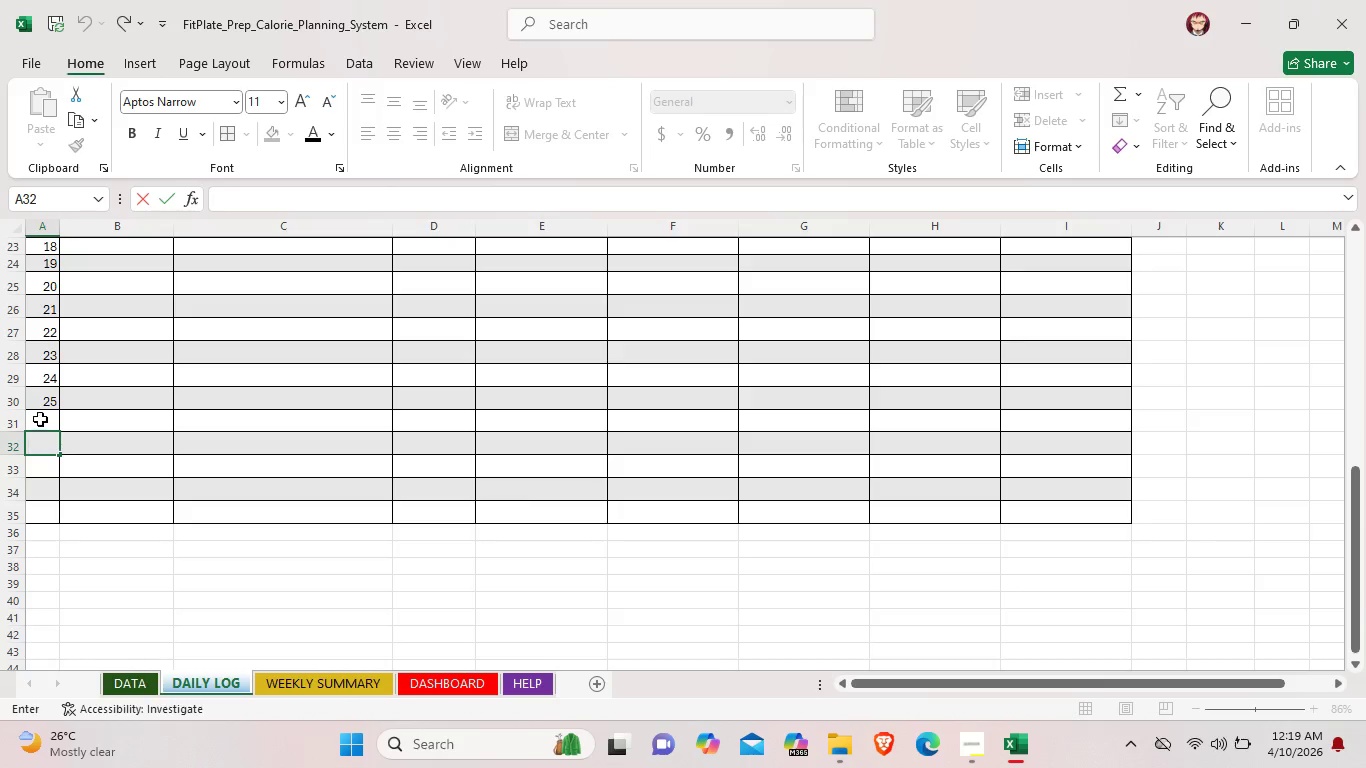 
left_click([40, 419])
 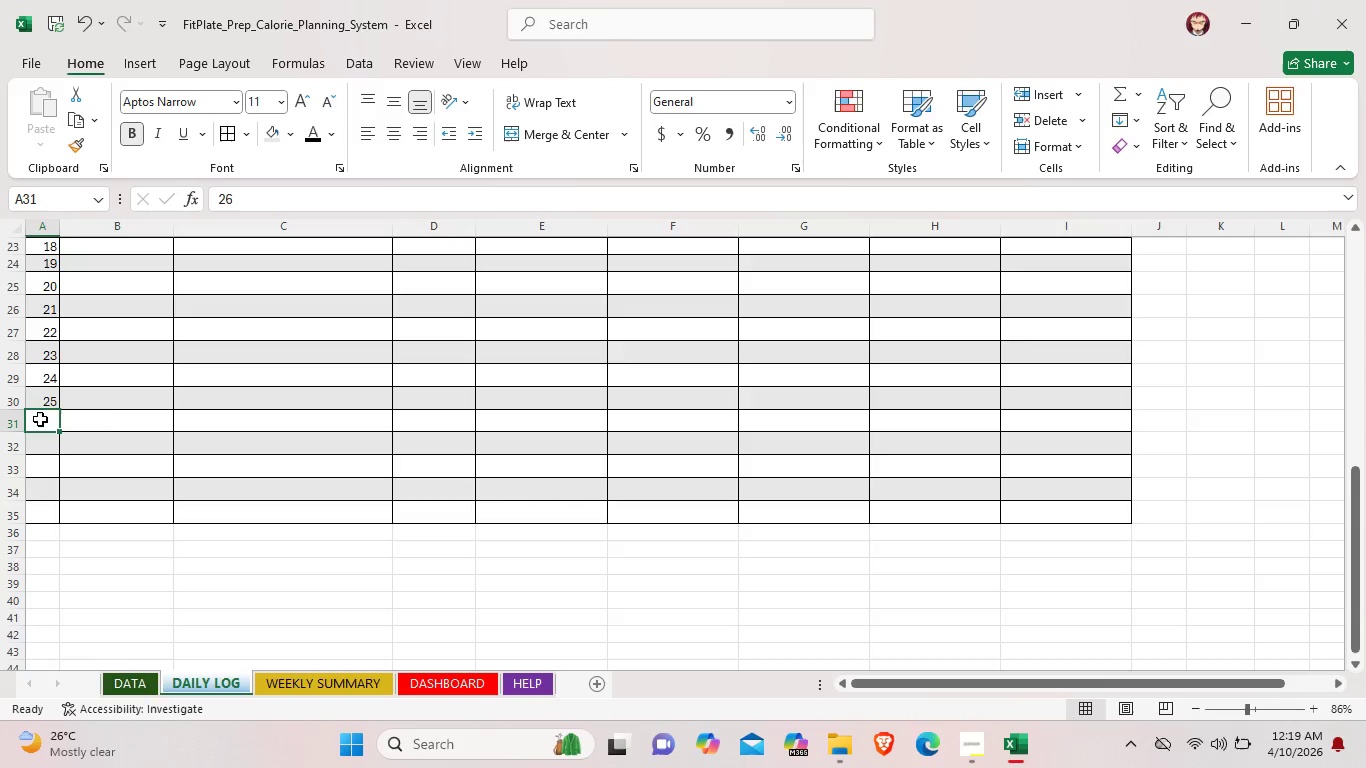 
left_click_drag(start_coordinate=[40, 419], to_coordinate=[440, 417])
 